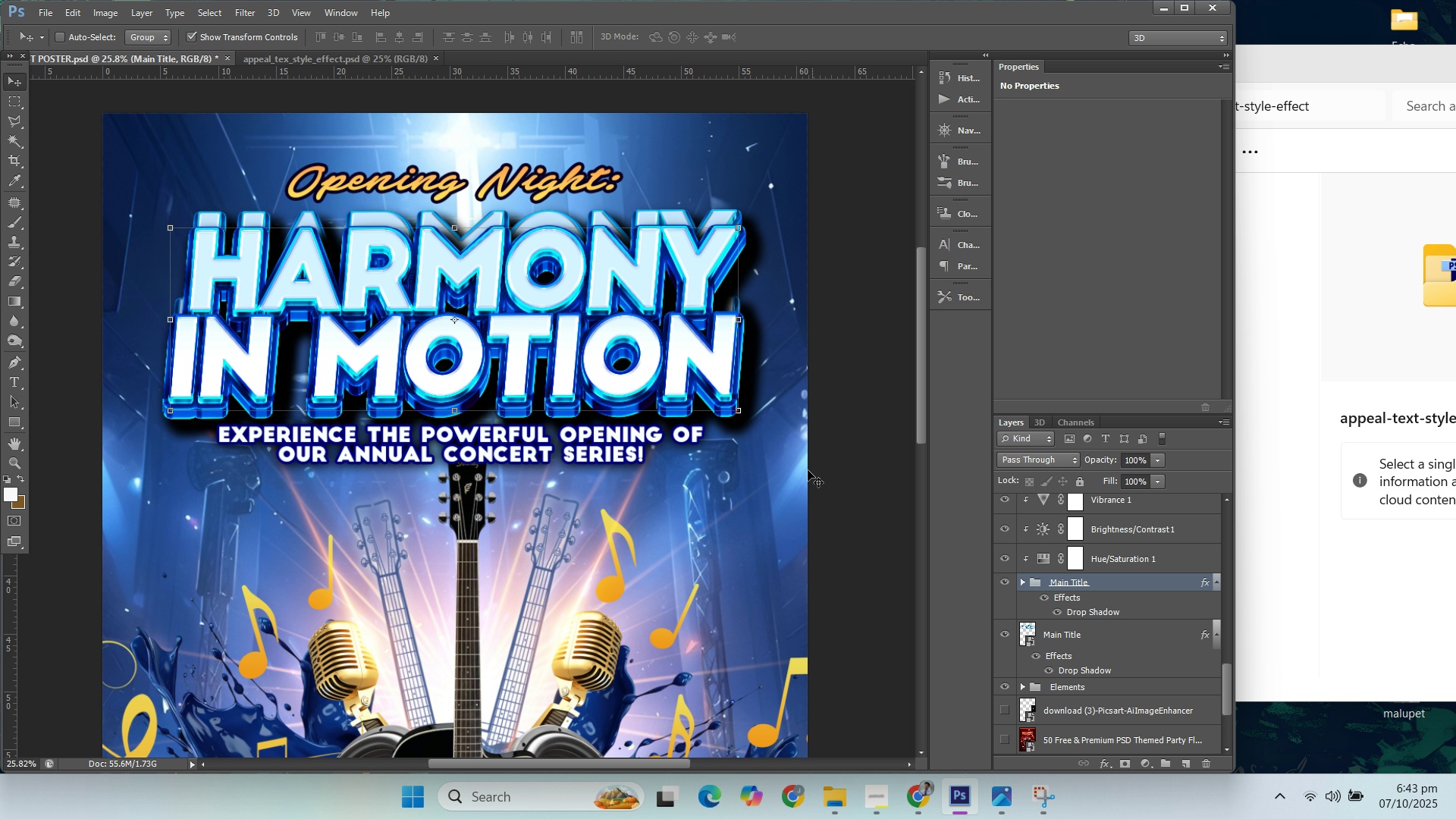 
key(ArrowUp)
 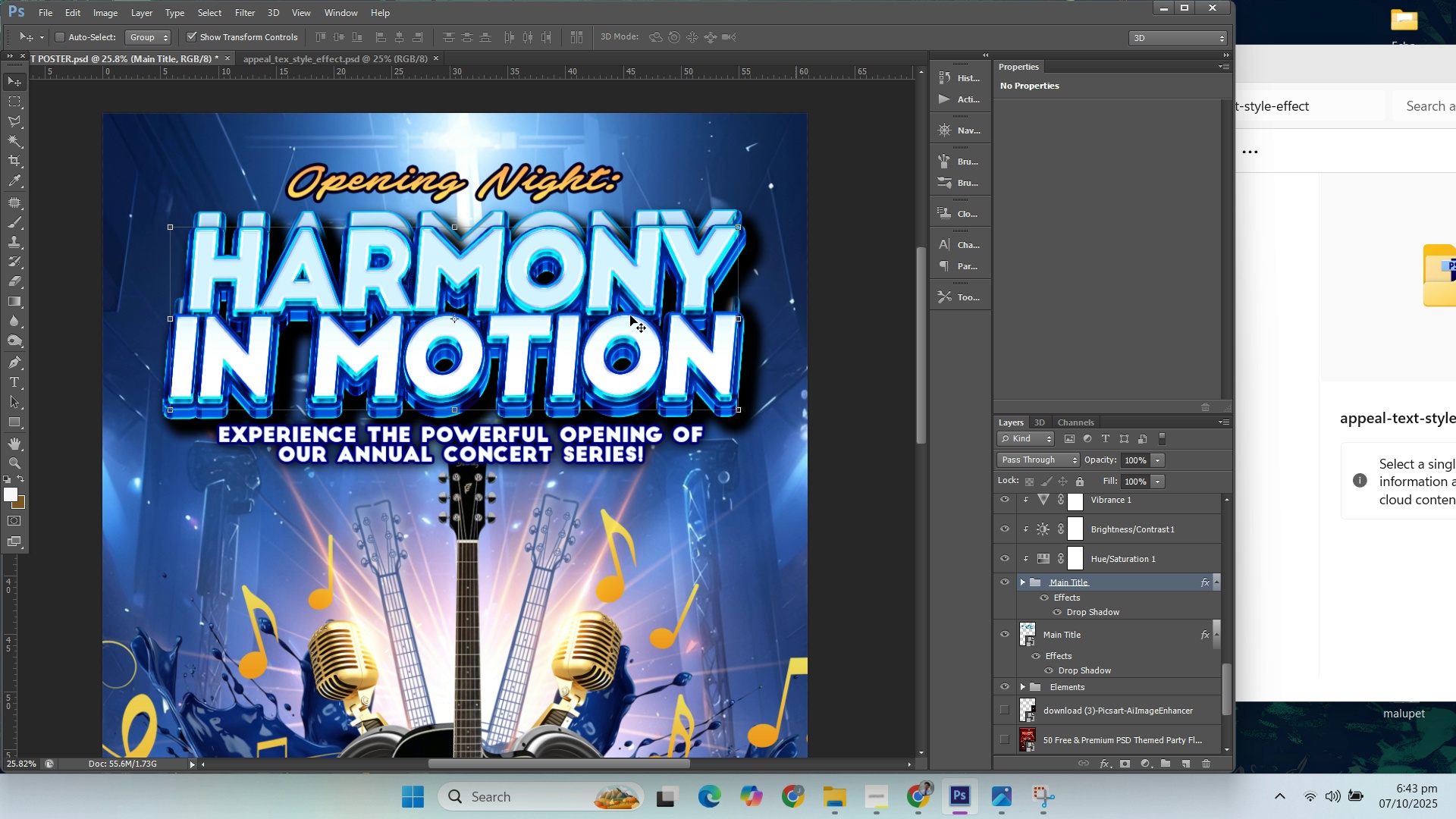 
key(ArrowUp)
 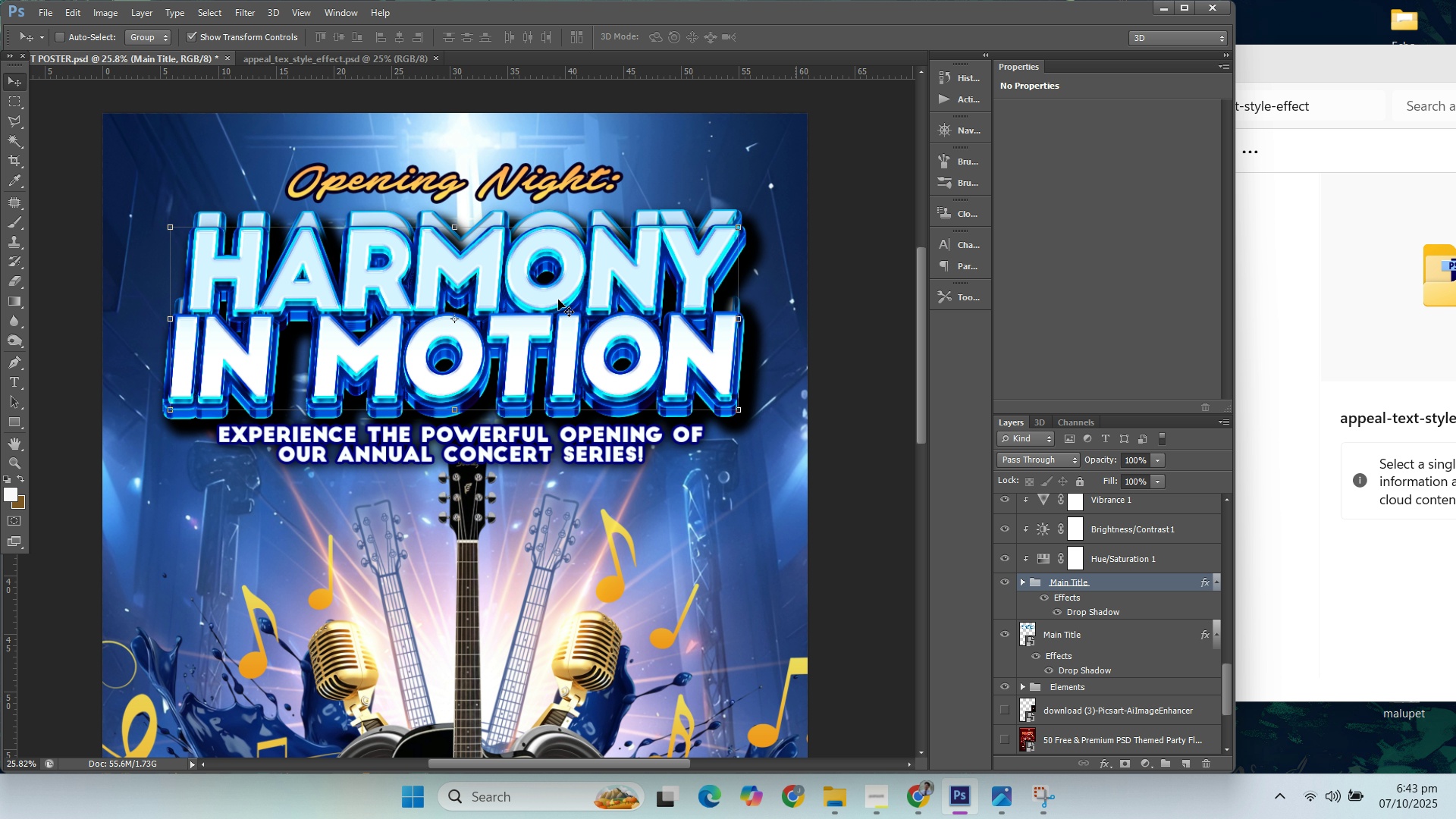 
key(ArrowUp)
 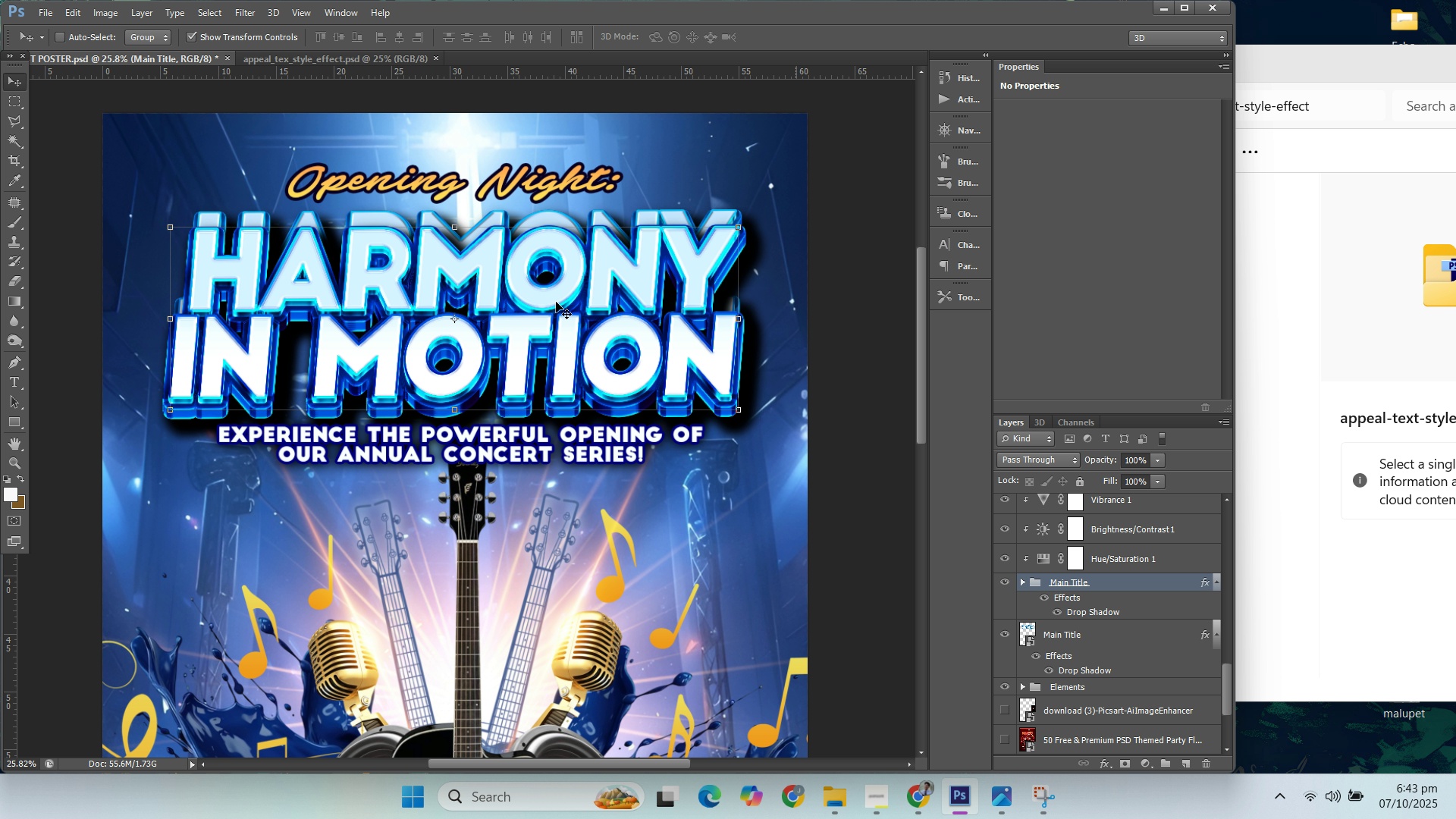 
key(ArrowUp)
 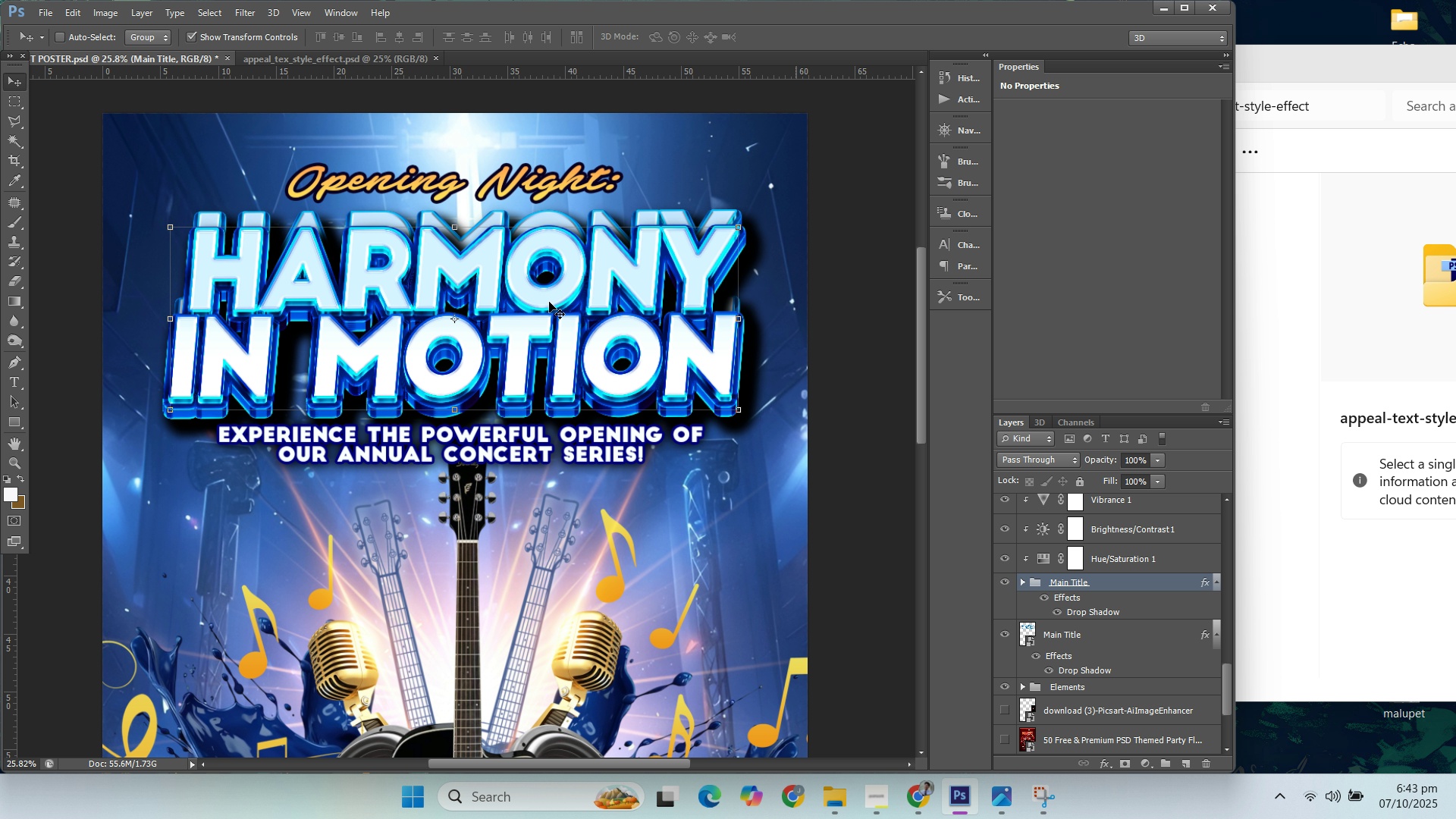 
key(ArrowUp)
 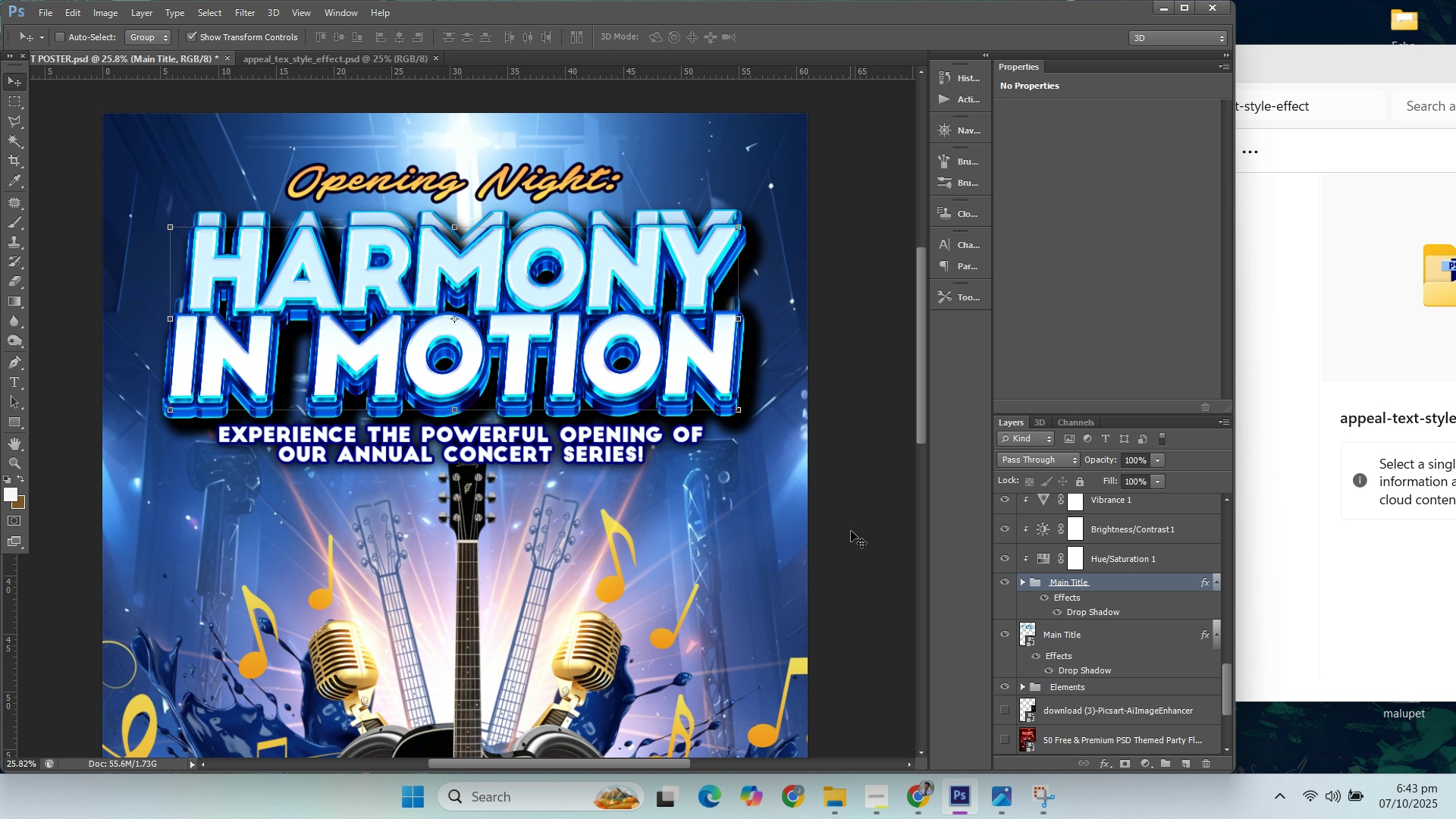 
wait(11.3)
 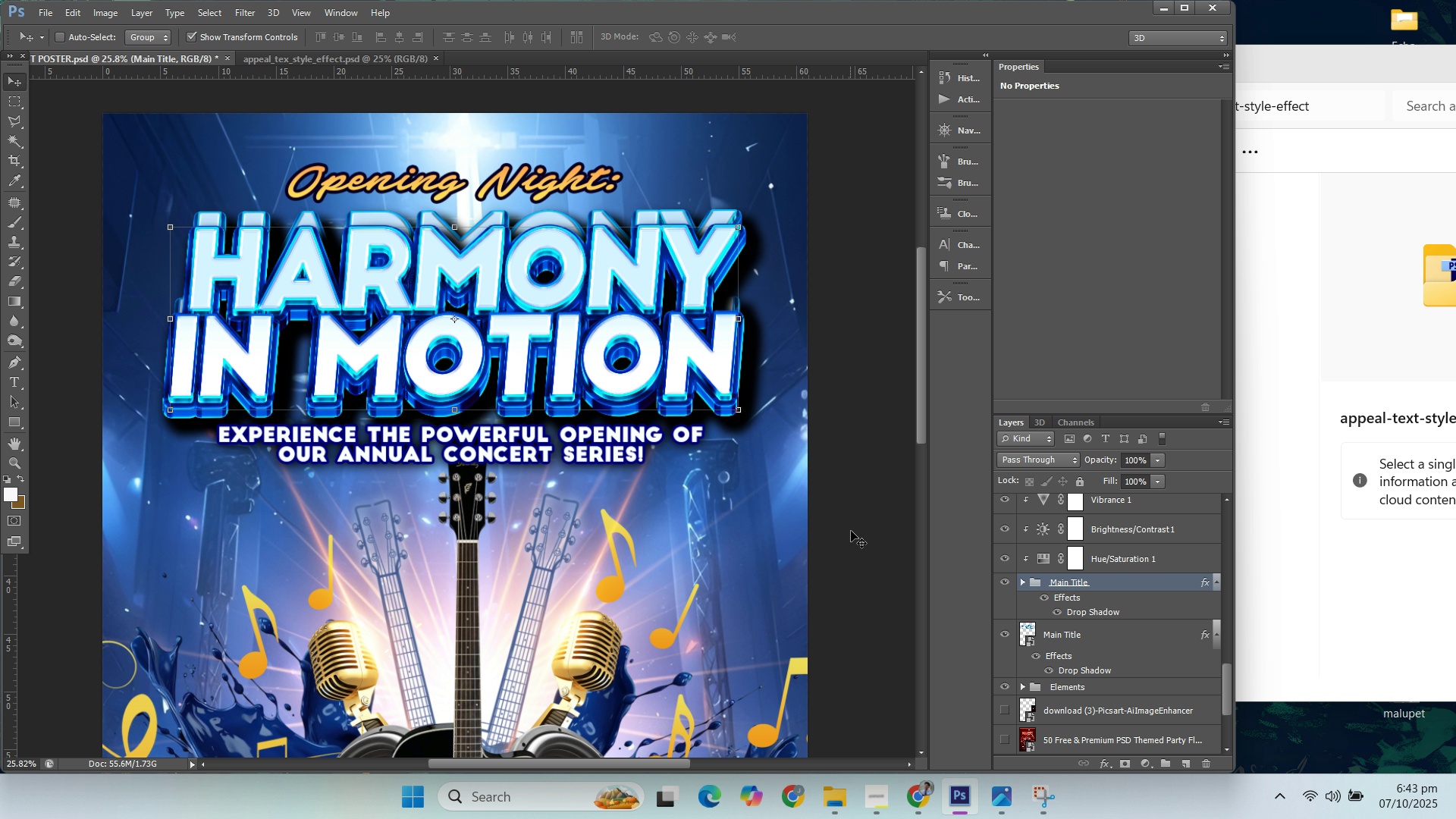 
left_click([1008, 635])
 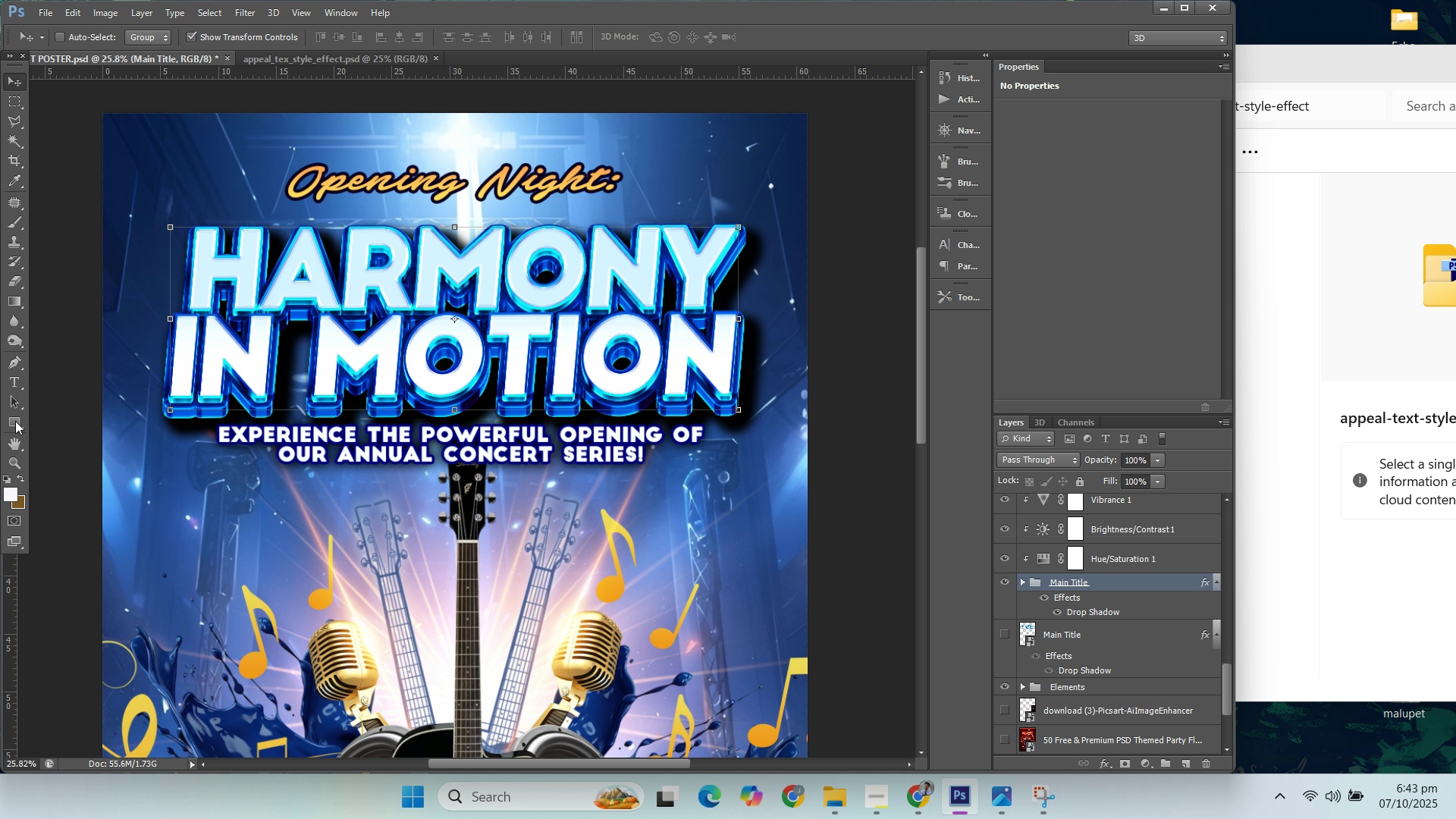 
wait(7.79)
 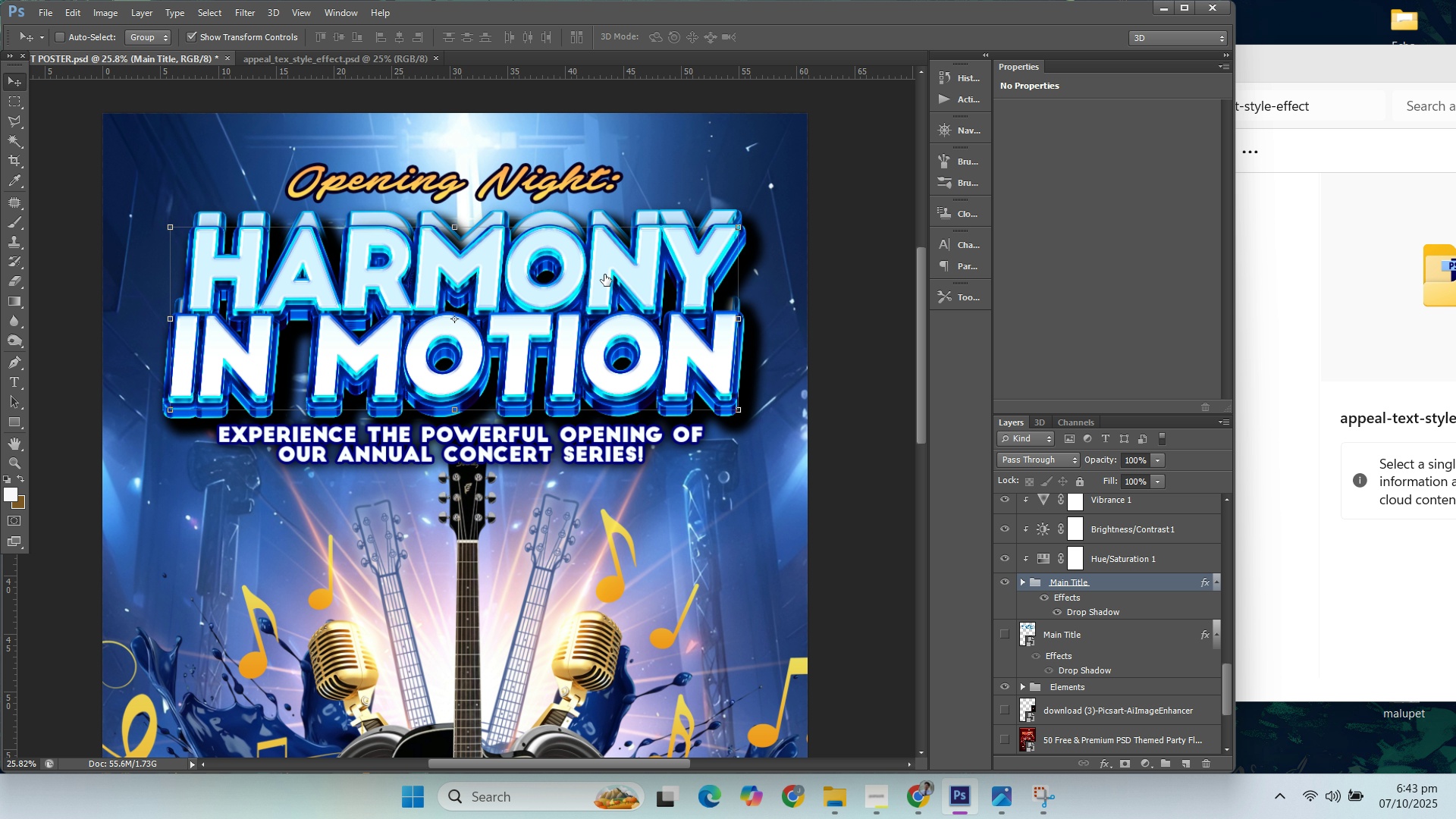 
left_click_drag(start_coordinate=[12, 586], to_coordinate=[0, 576])
 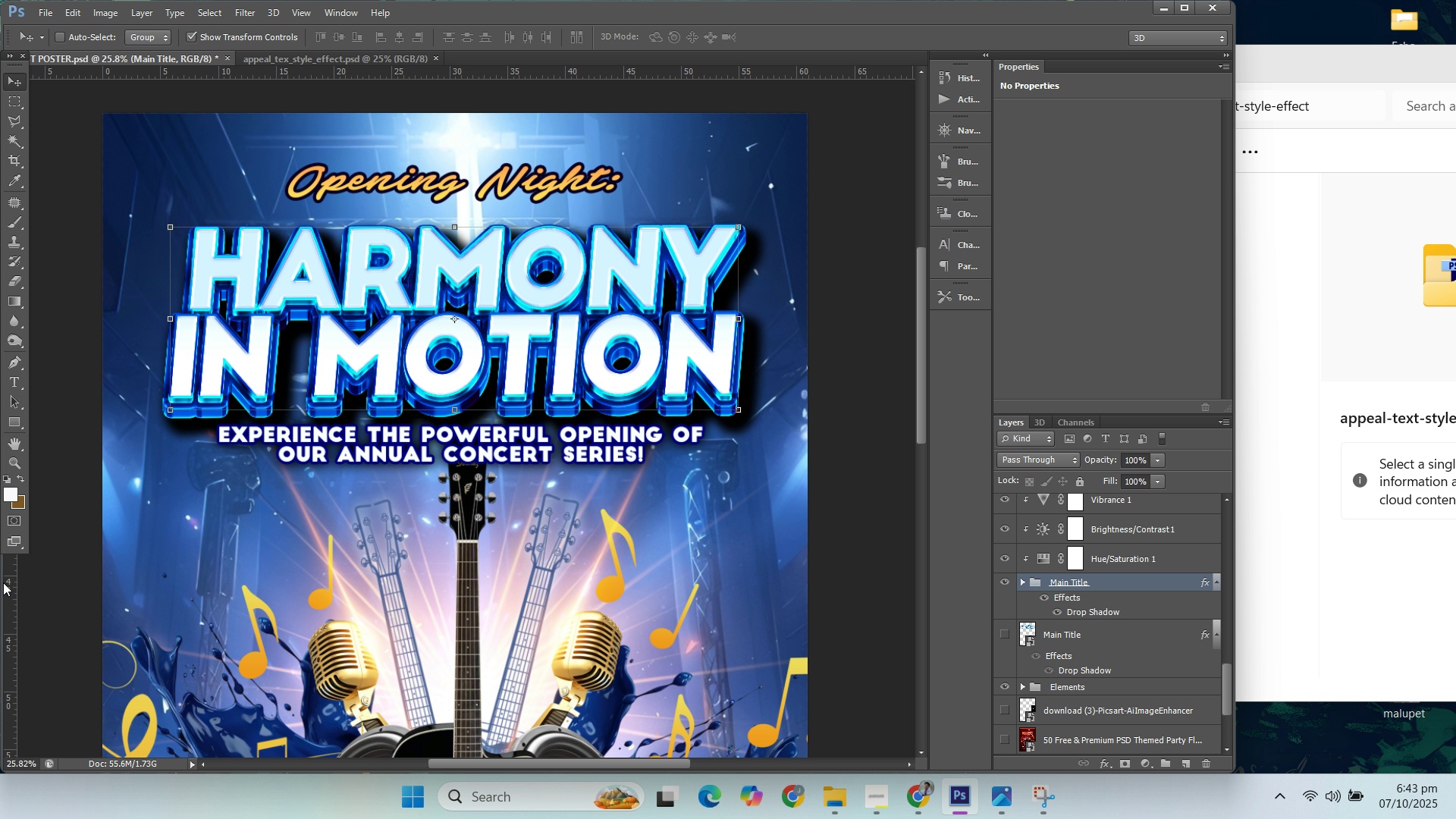 
left_click_drag(start_coordinate=[4, 582], to_coordinate=[169, 575])
 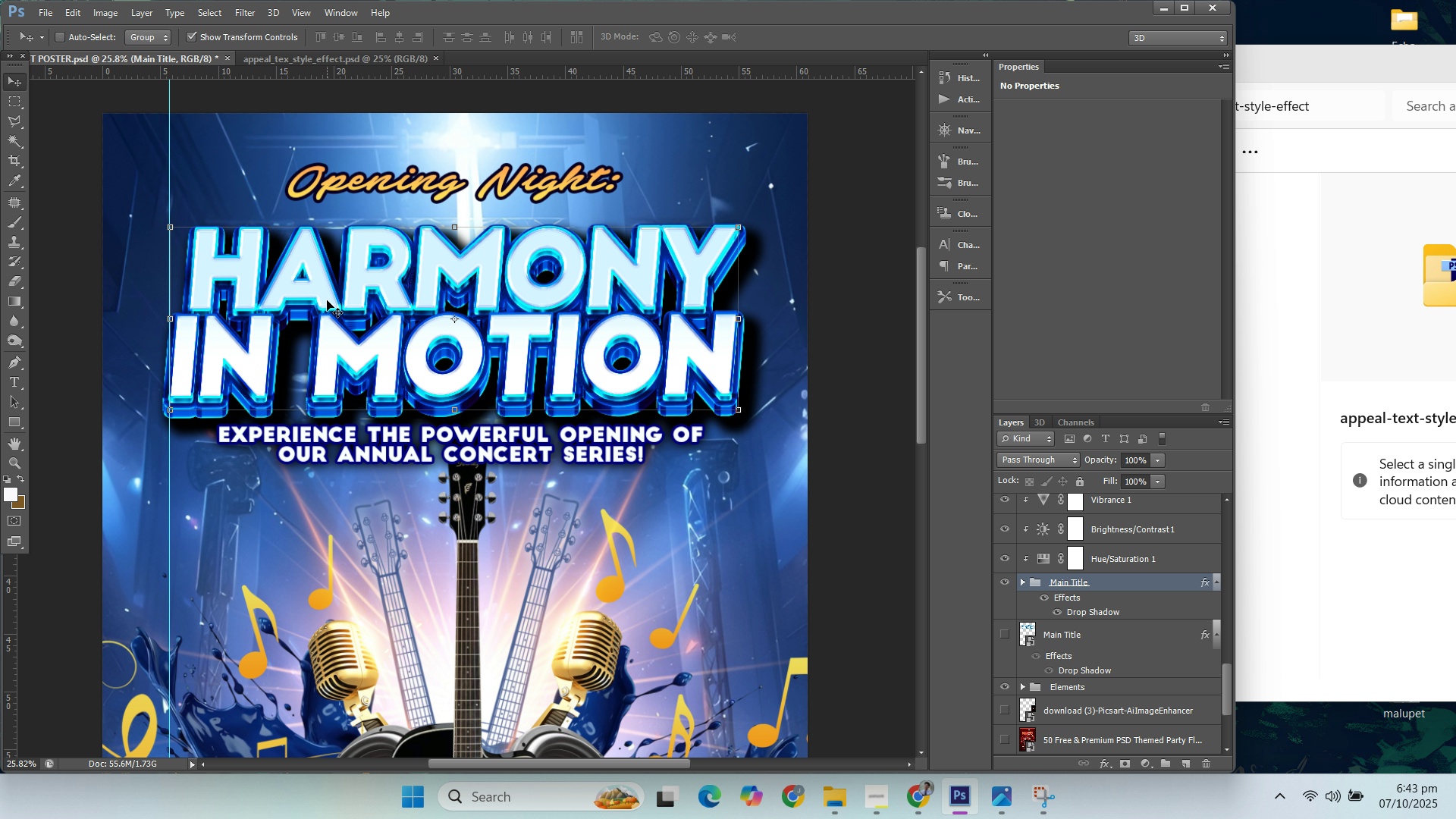 
left_click_drag(start_coordinate=[323, 293], to_coordinate=[329, 281])
 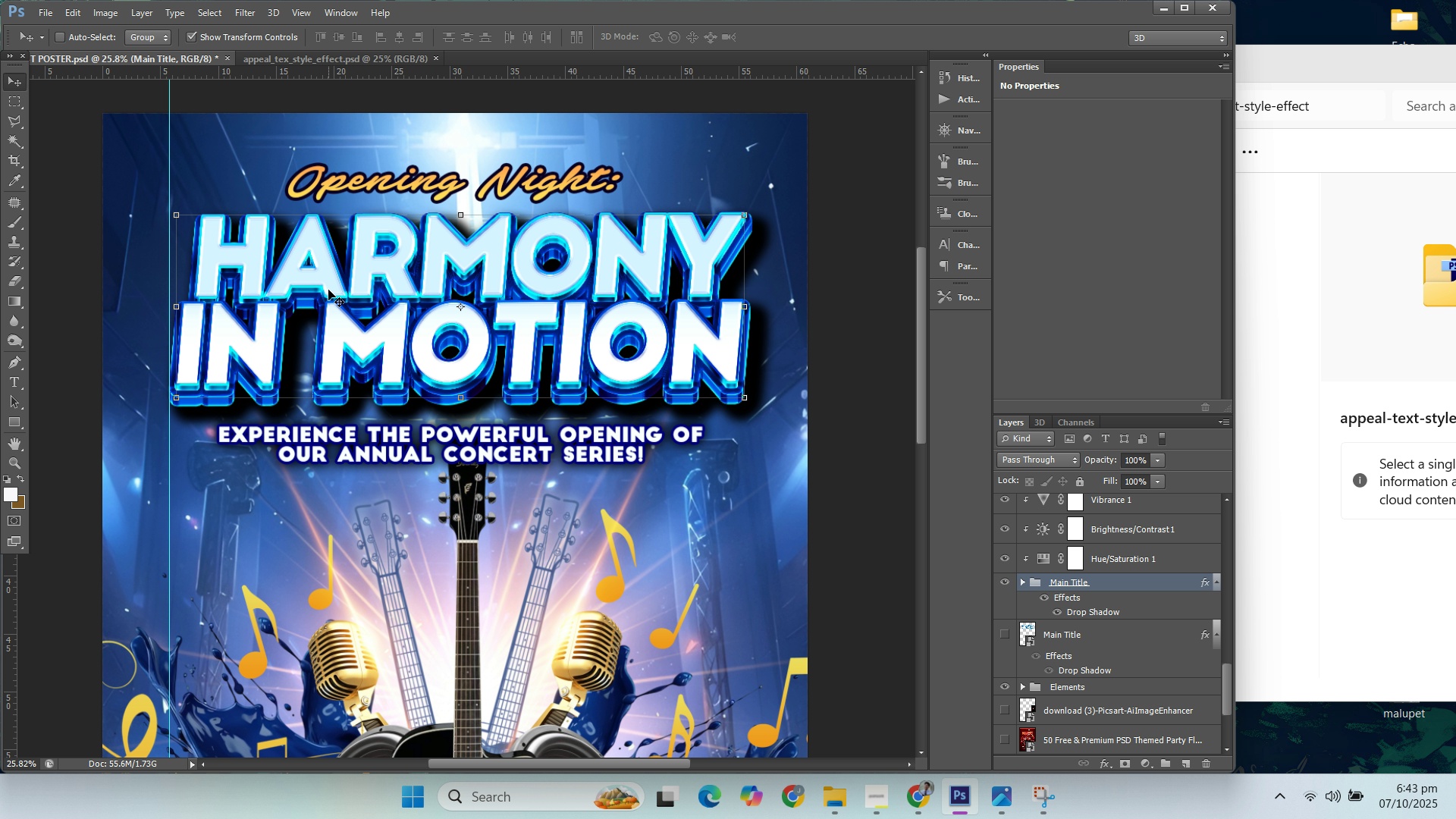 
key(ArrowLeft)
 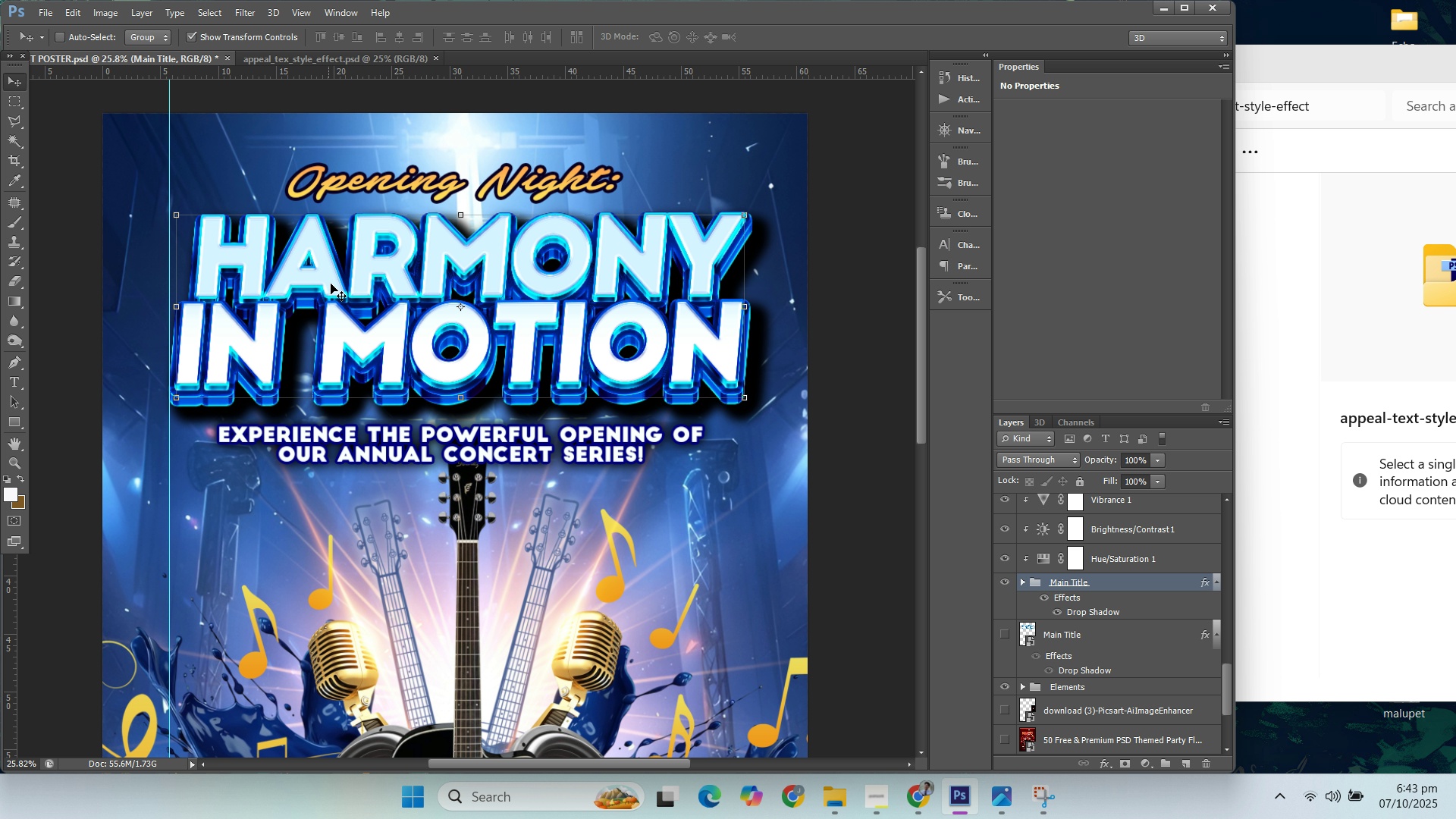 
key(ArrowLeft)
 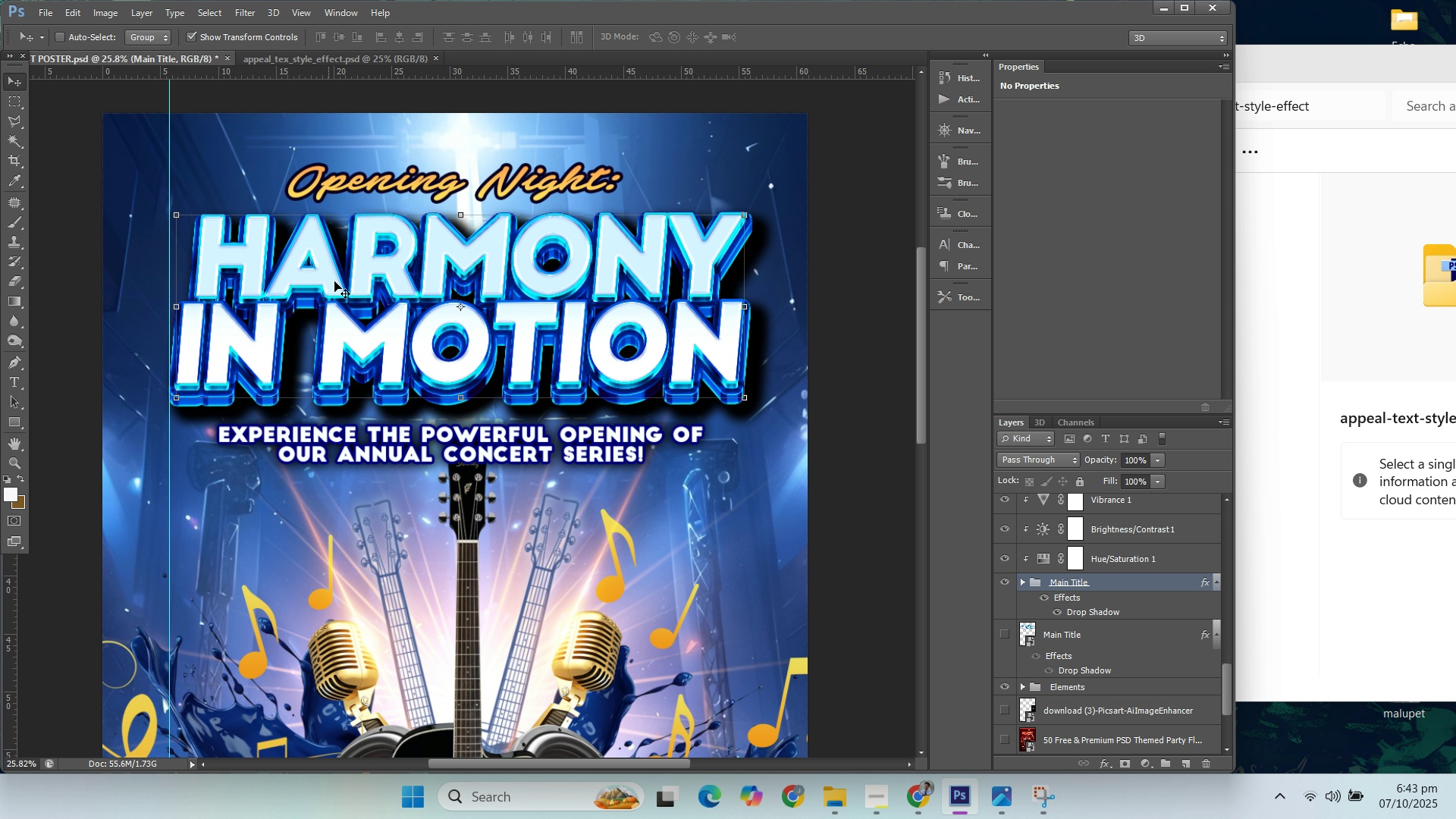 
key(ArrowLeft)
 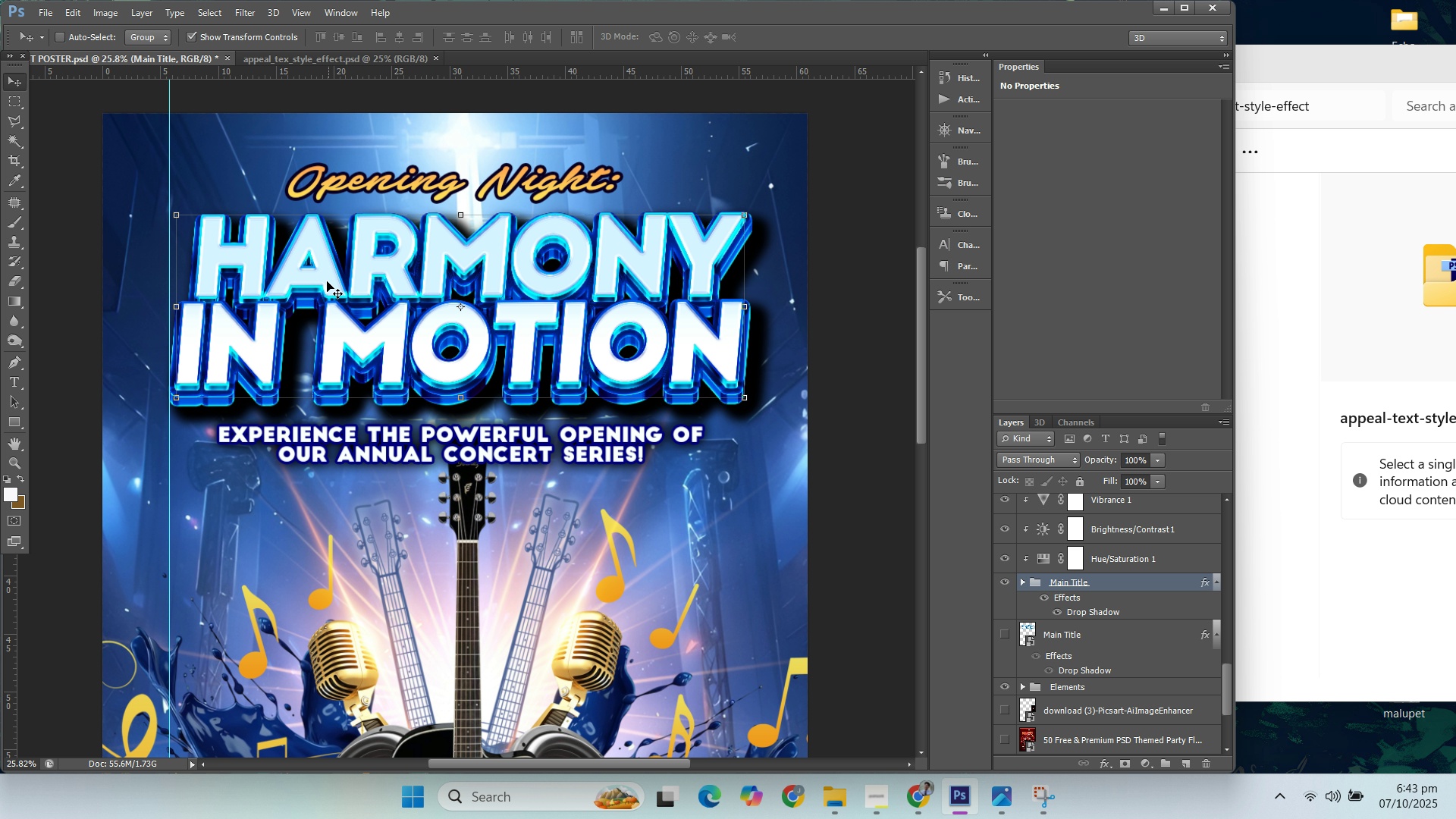 
key(ArrowLeft)
 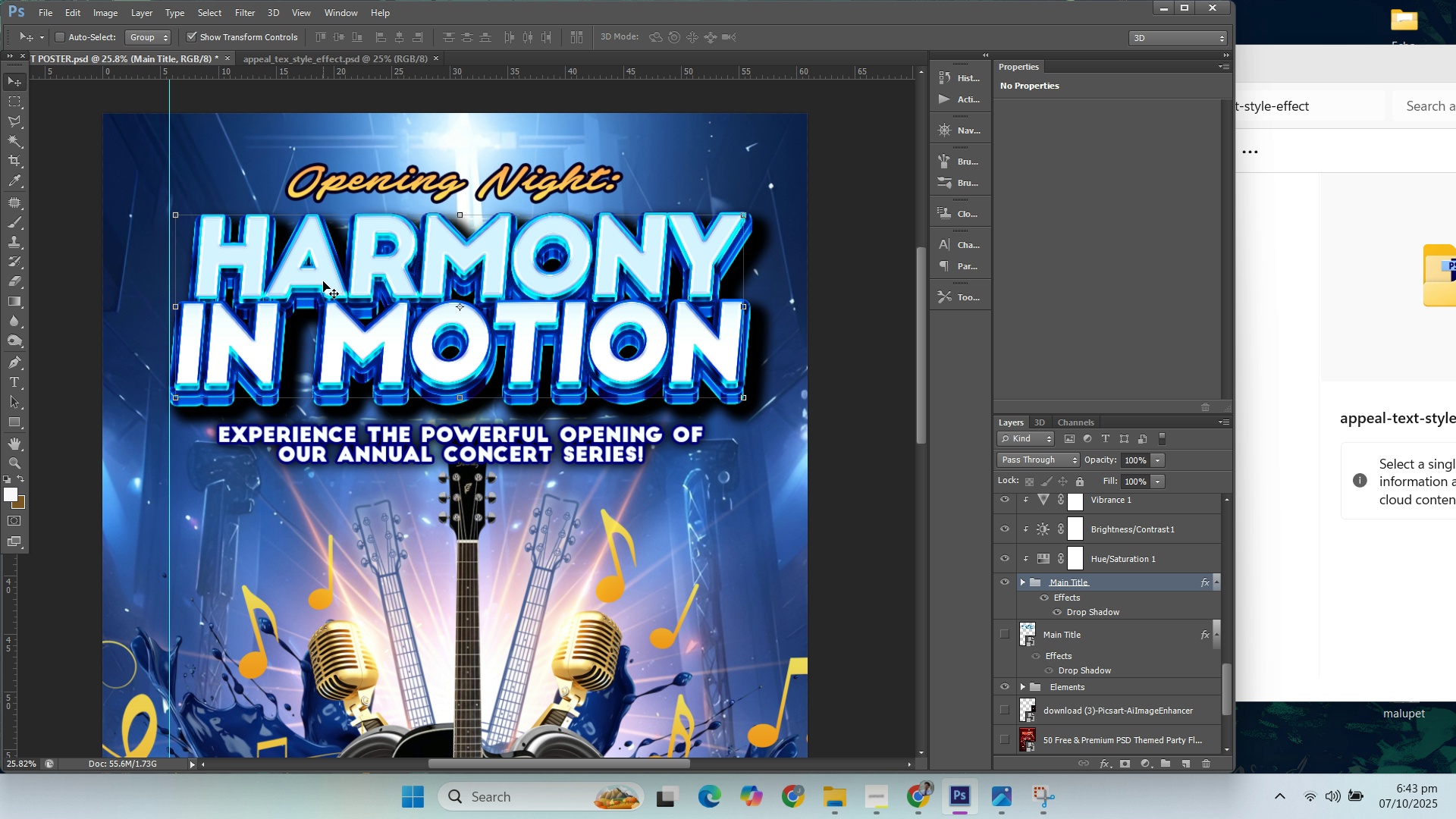 
key(ArrowLeft)
 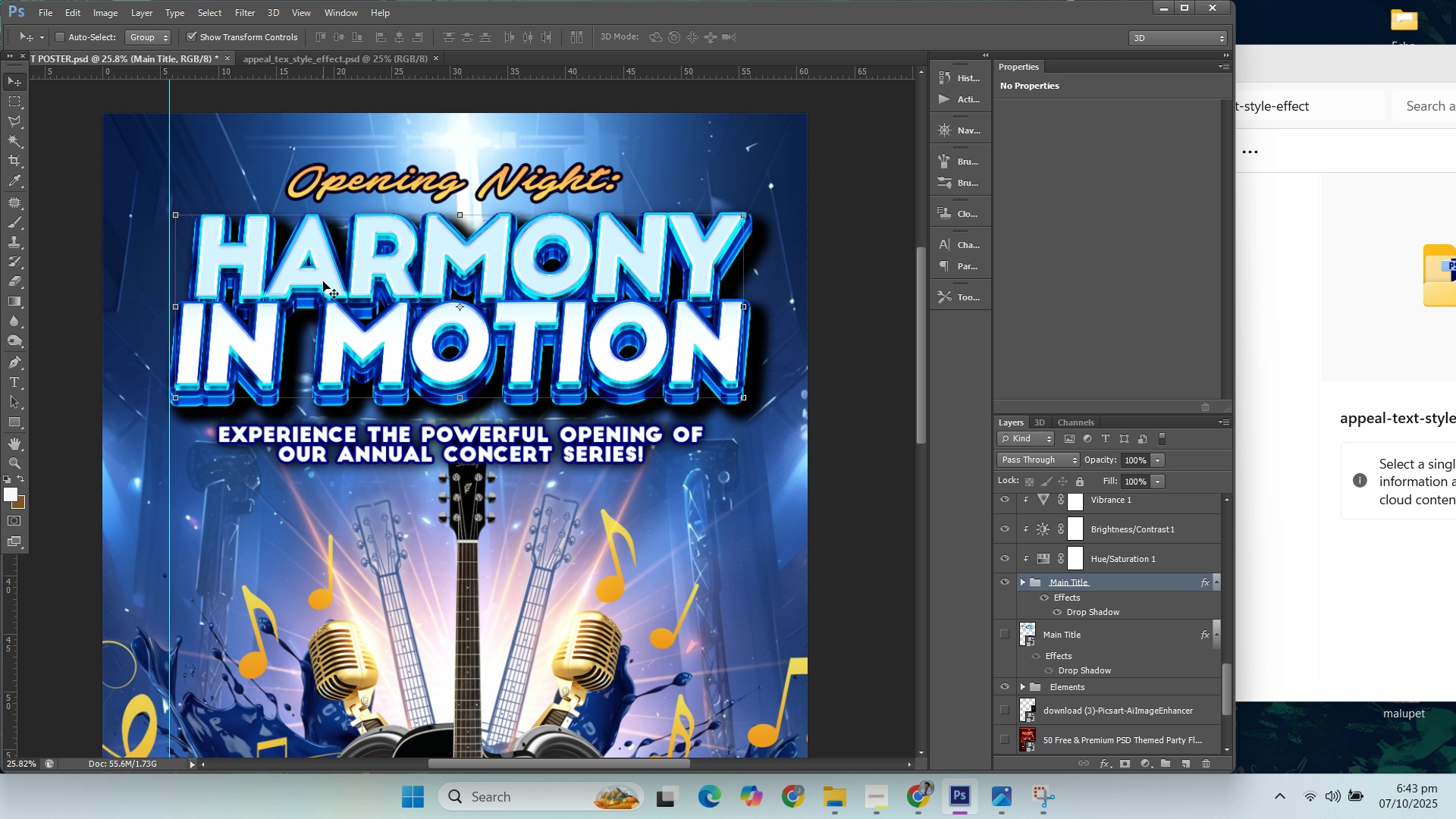 
key(ArrowLeft)
 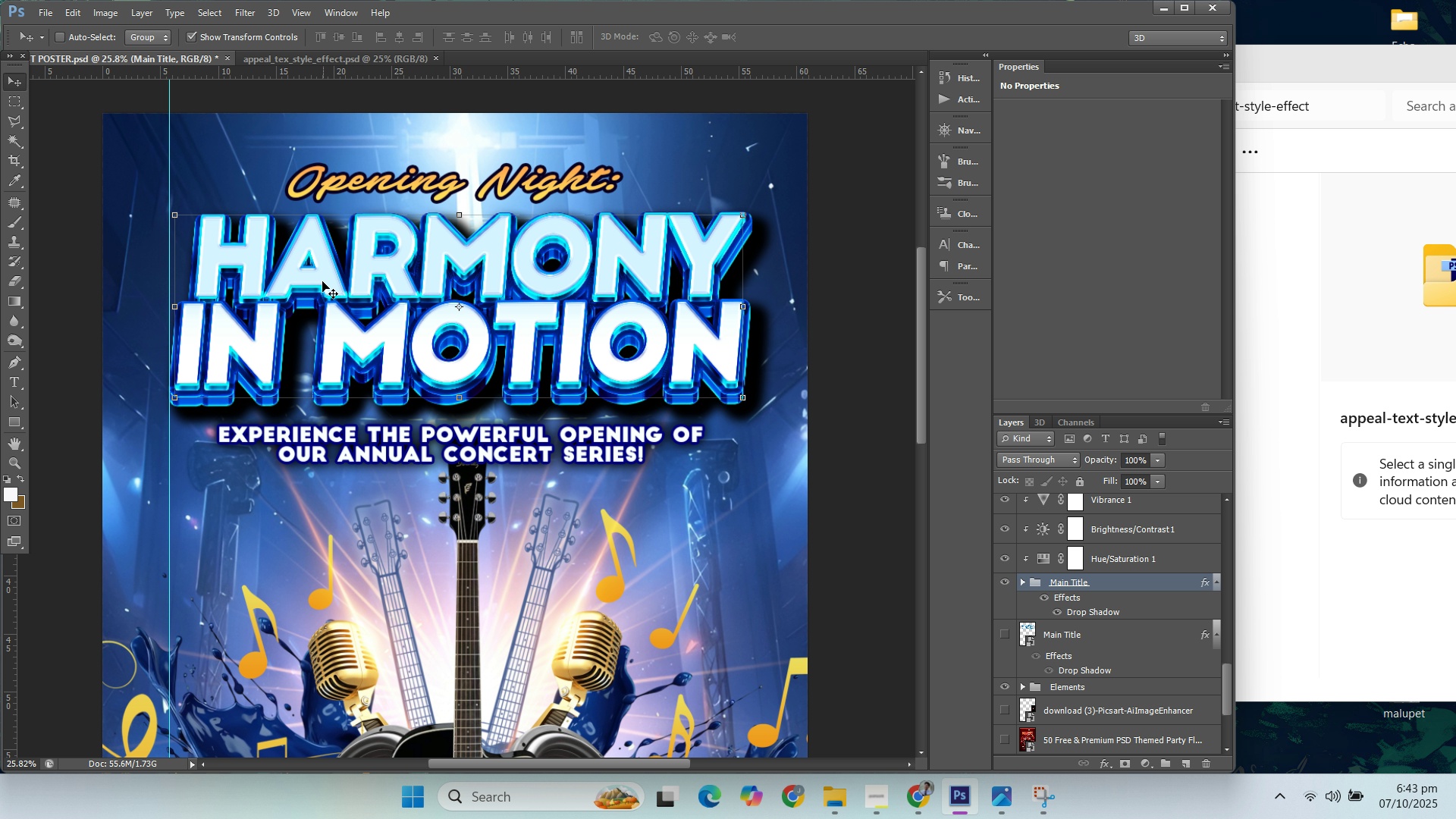 
key(ArrowLeft)
 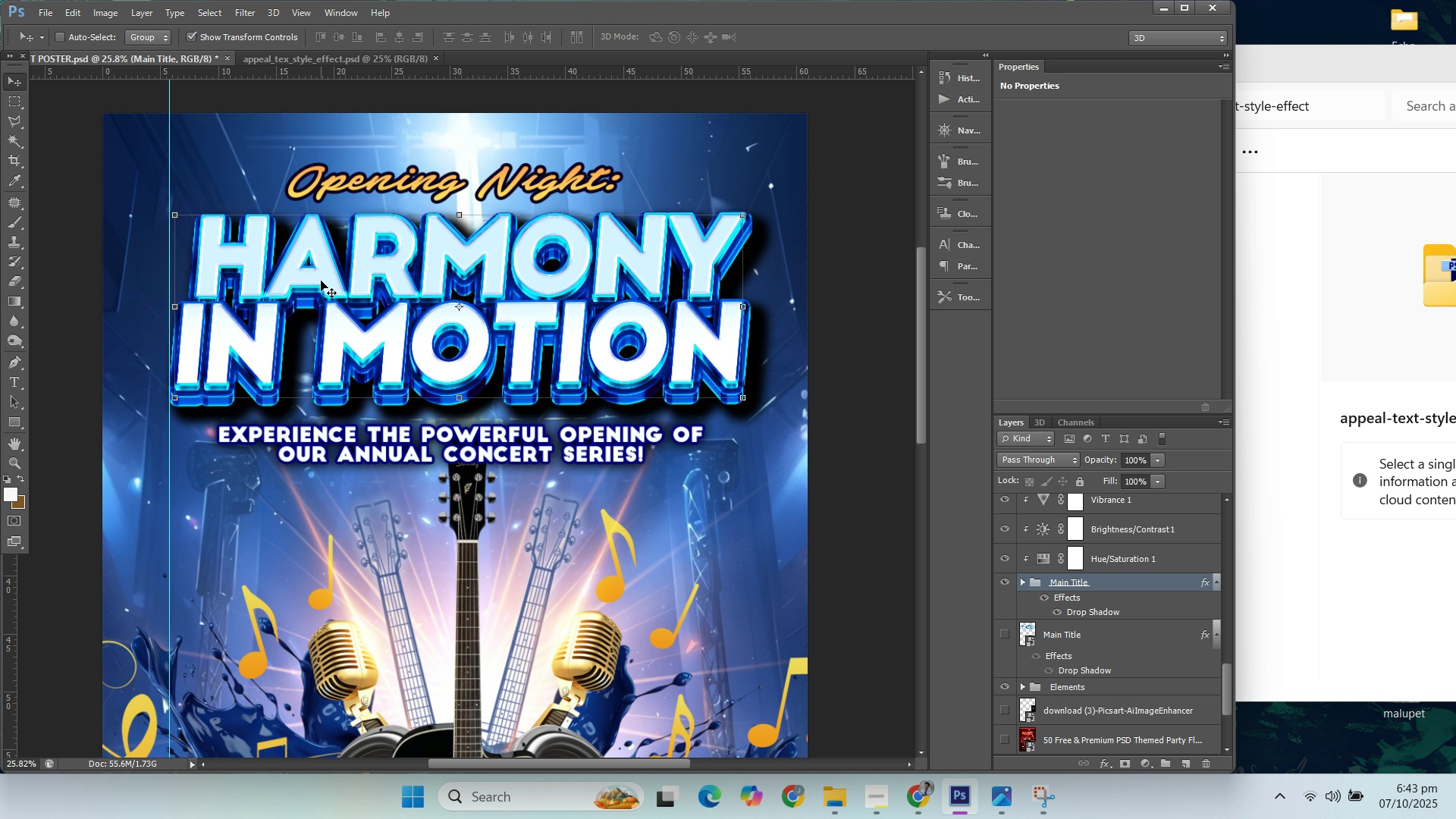 
key(ArrowLeft)
 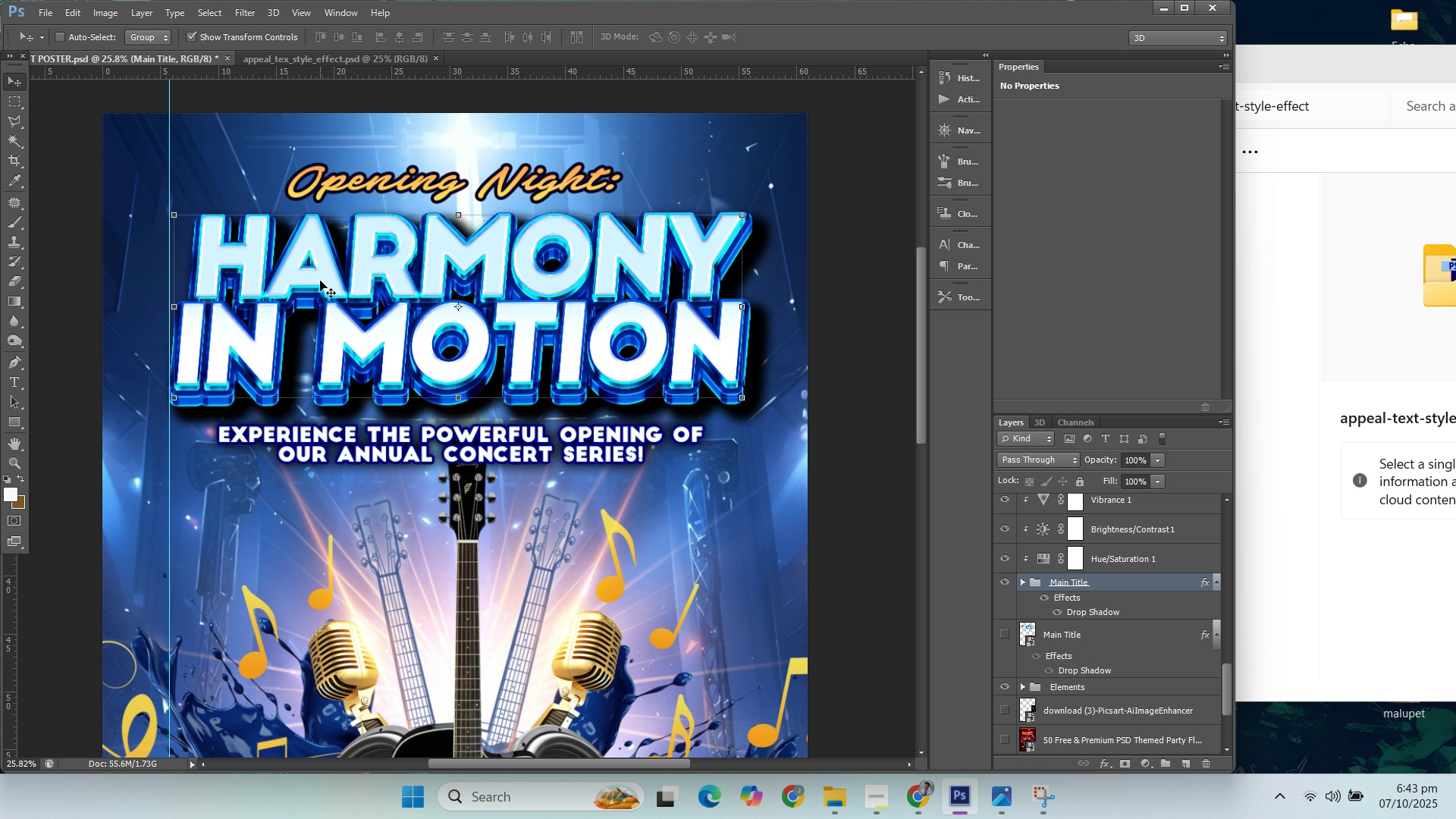 
key(ArrowLeft)
 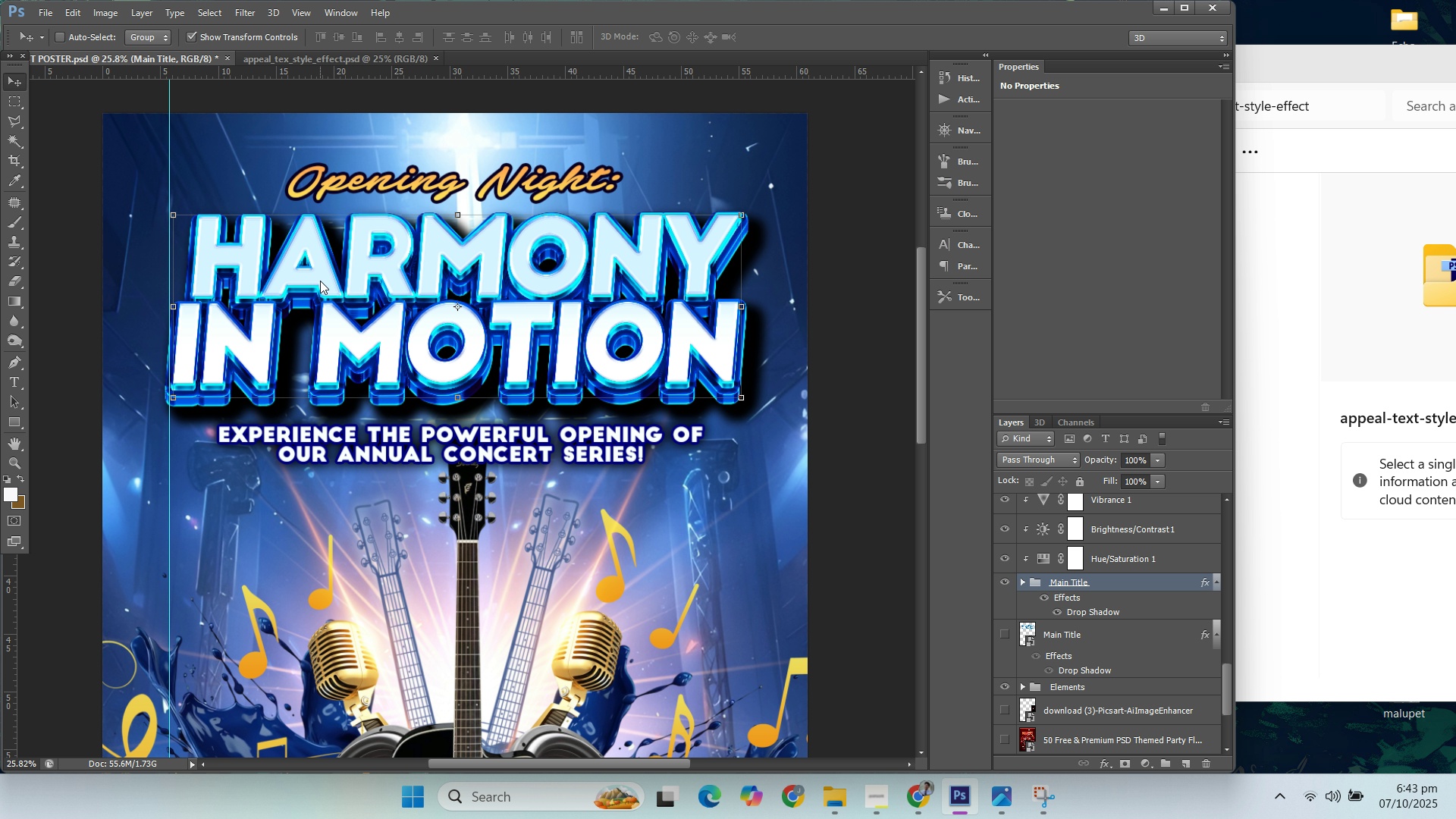 
key(ArrowLeft)
 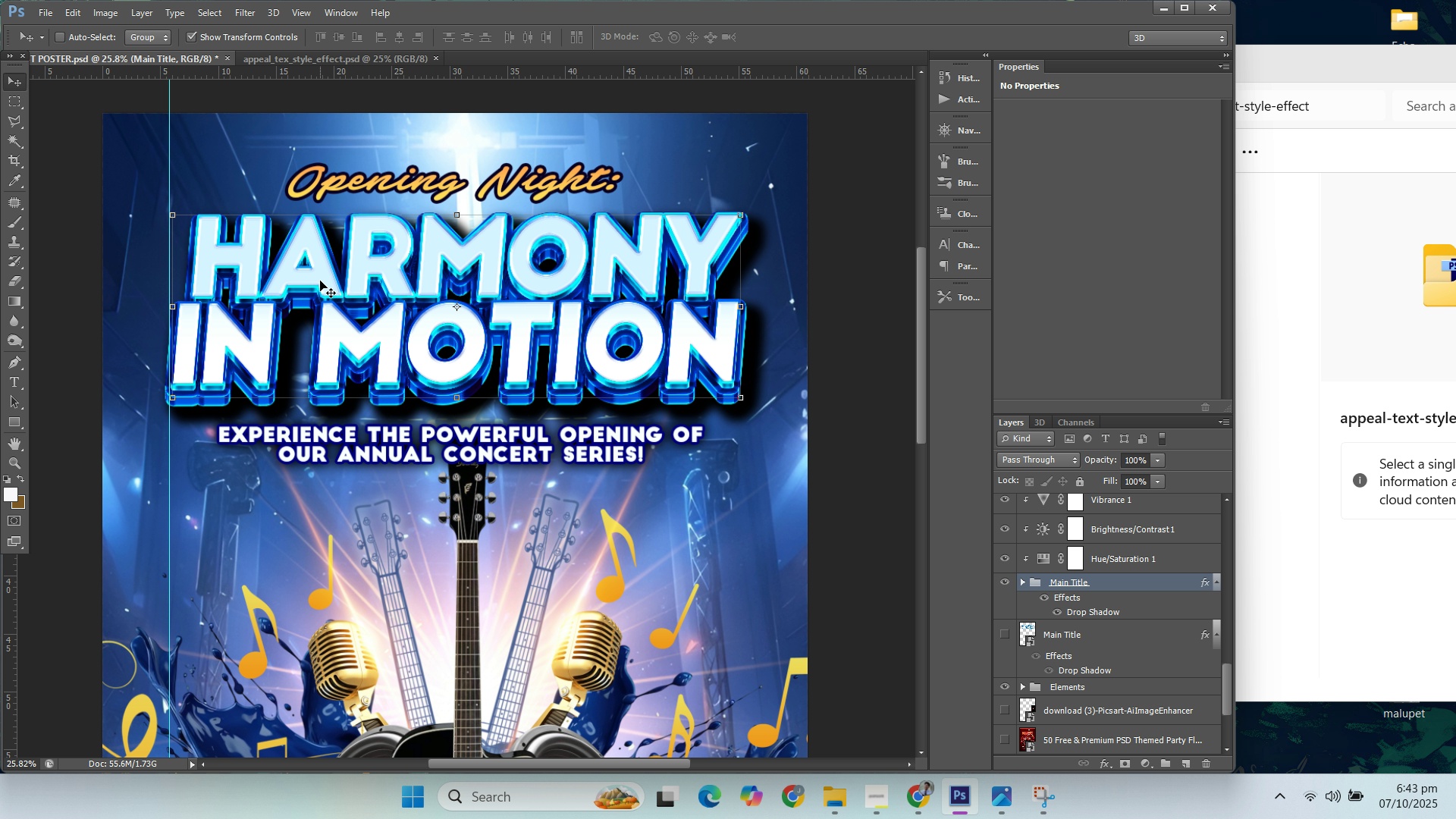 
key(ArrowLeft)
 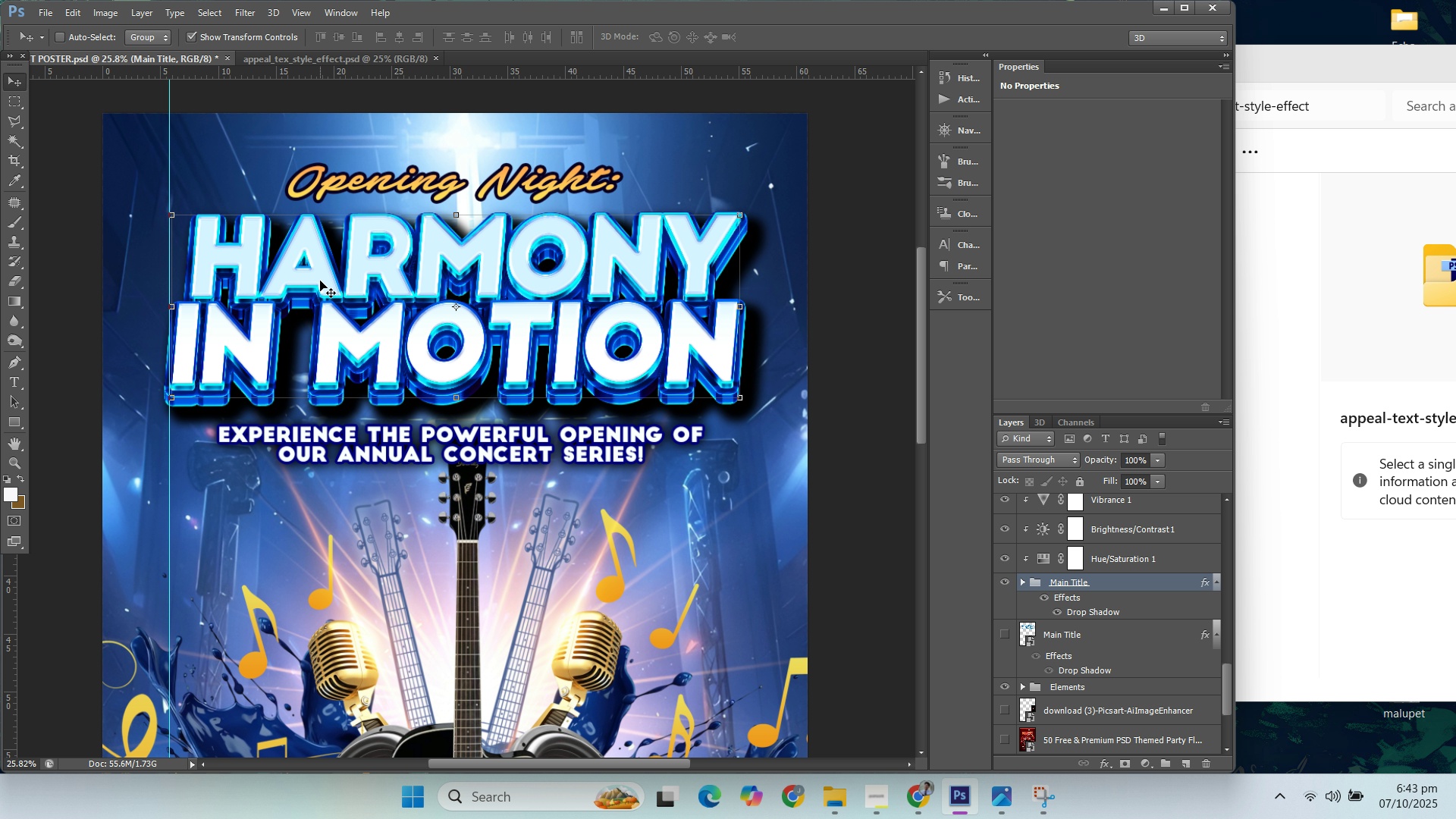 
key(ArrowLeft)
 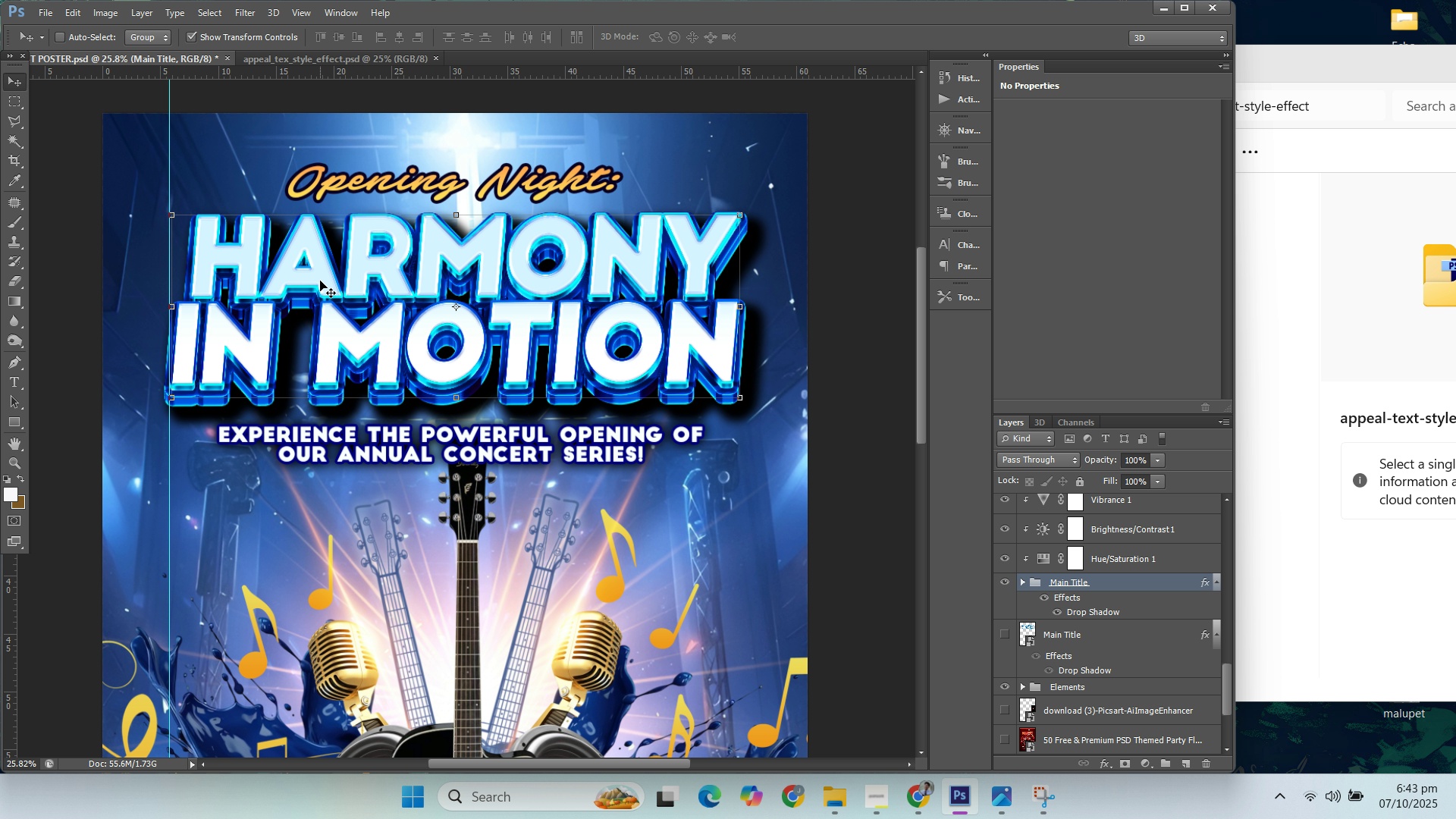 
key(ArrowLeft)
 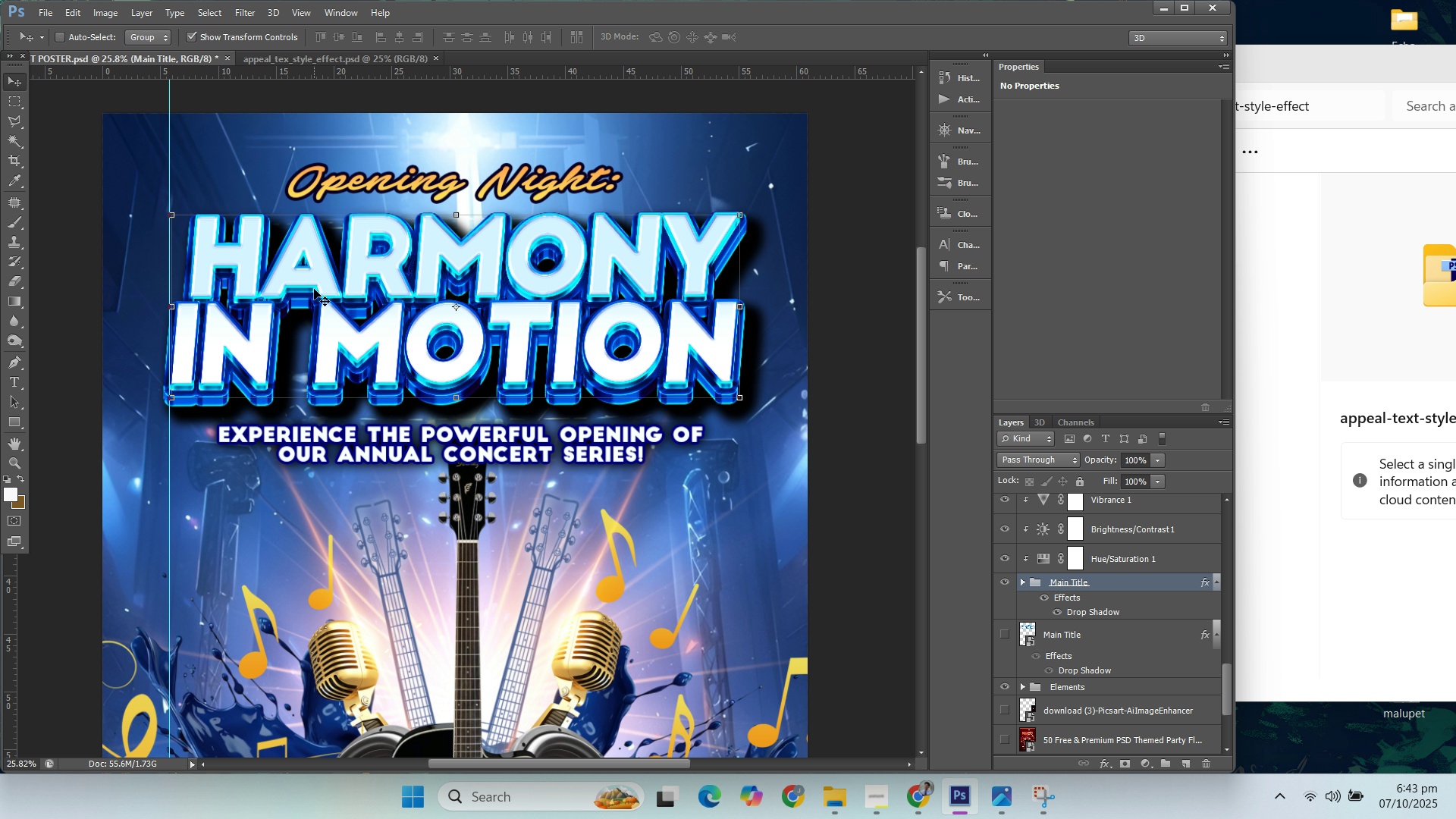 
key(ArrowLeft)
 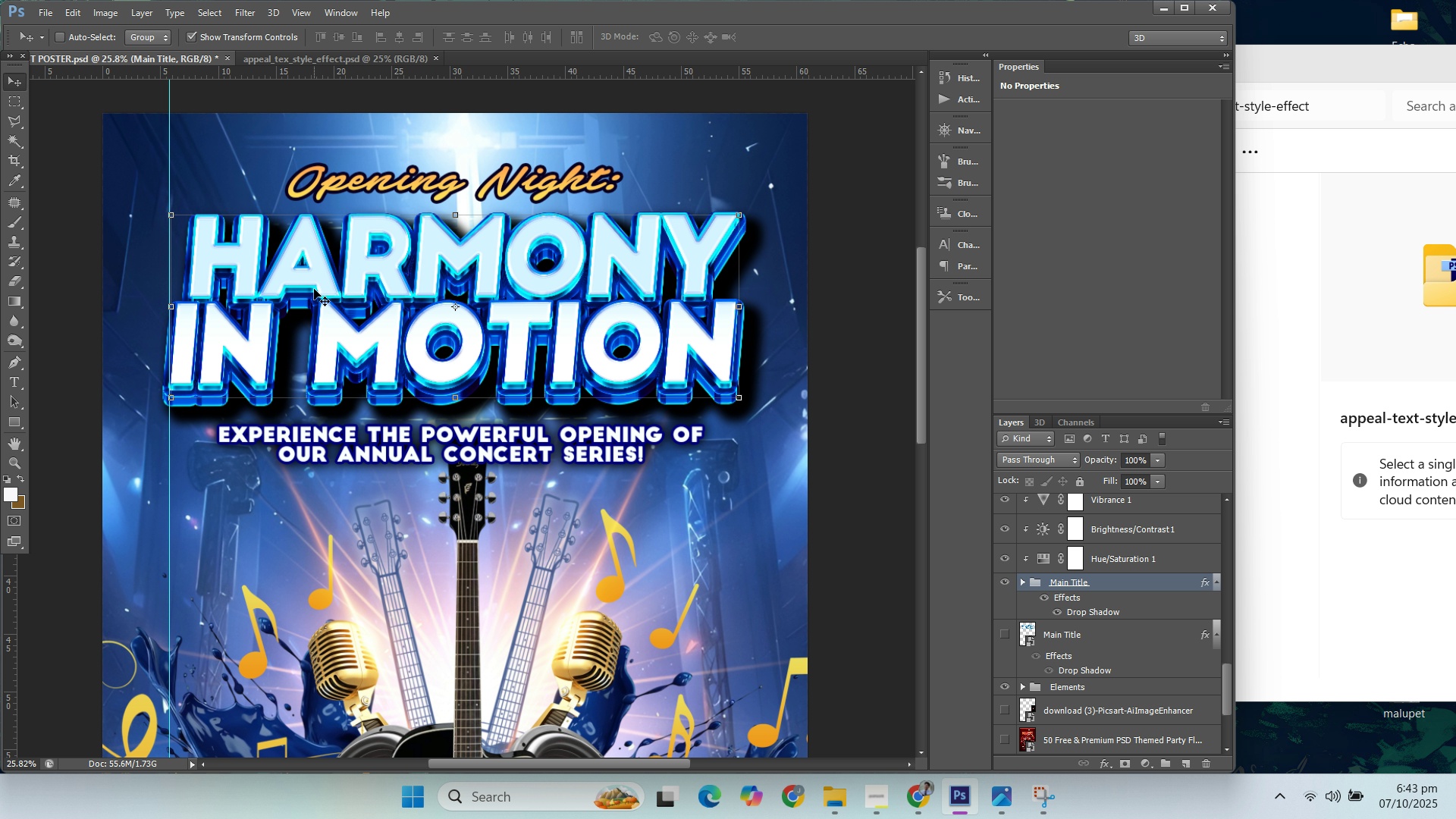 
key(ArrowLeft)
 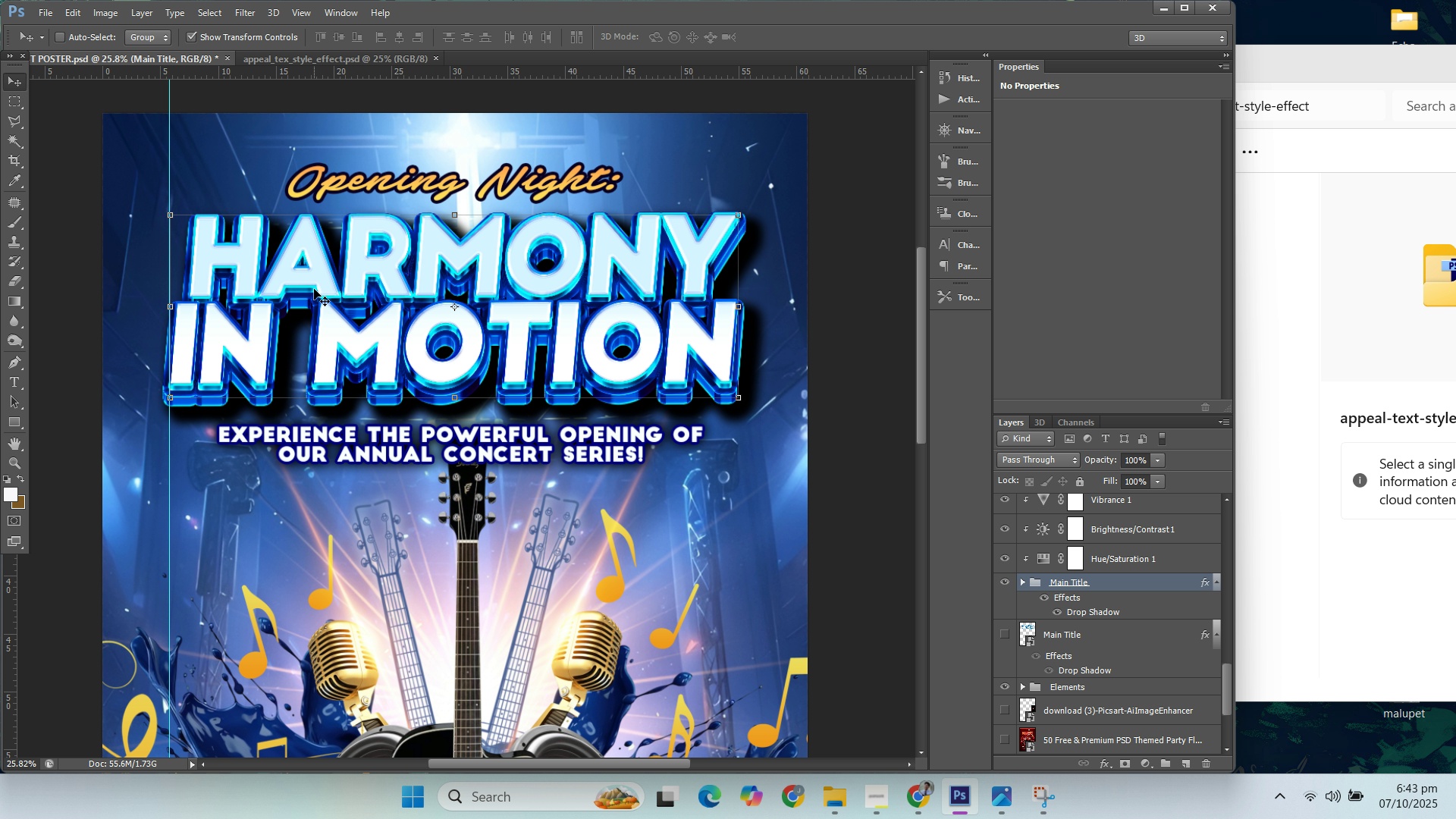 
key(ArrowLeft)
 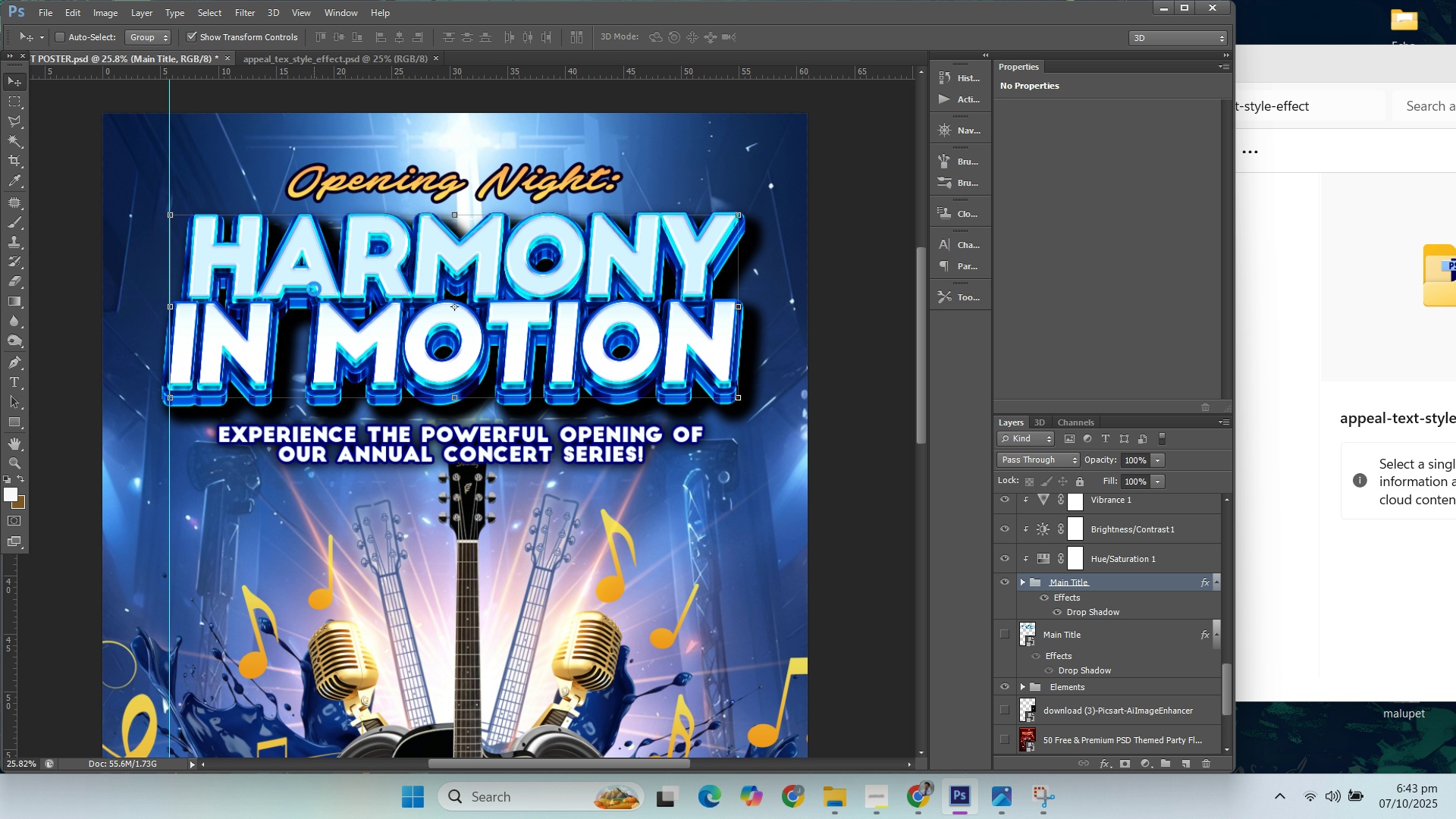 
key(ArrowUp)
 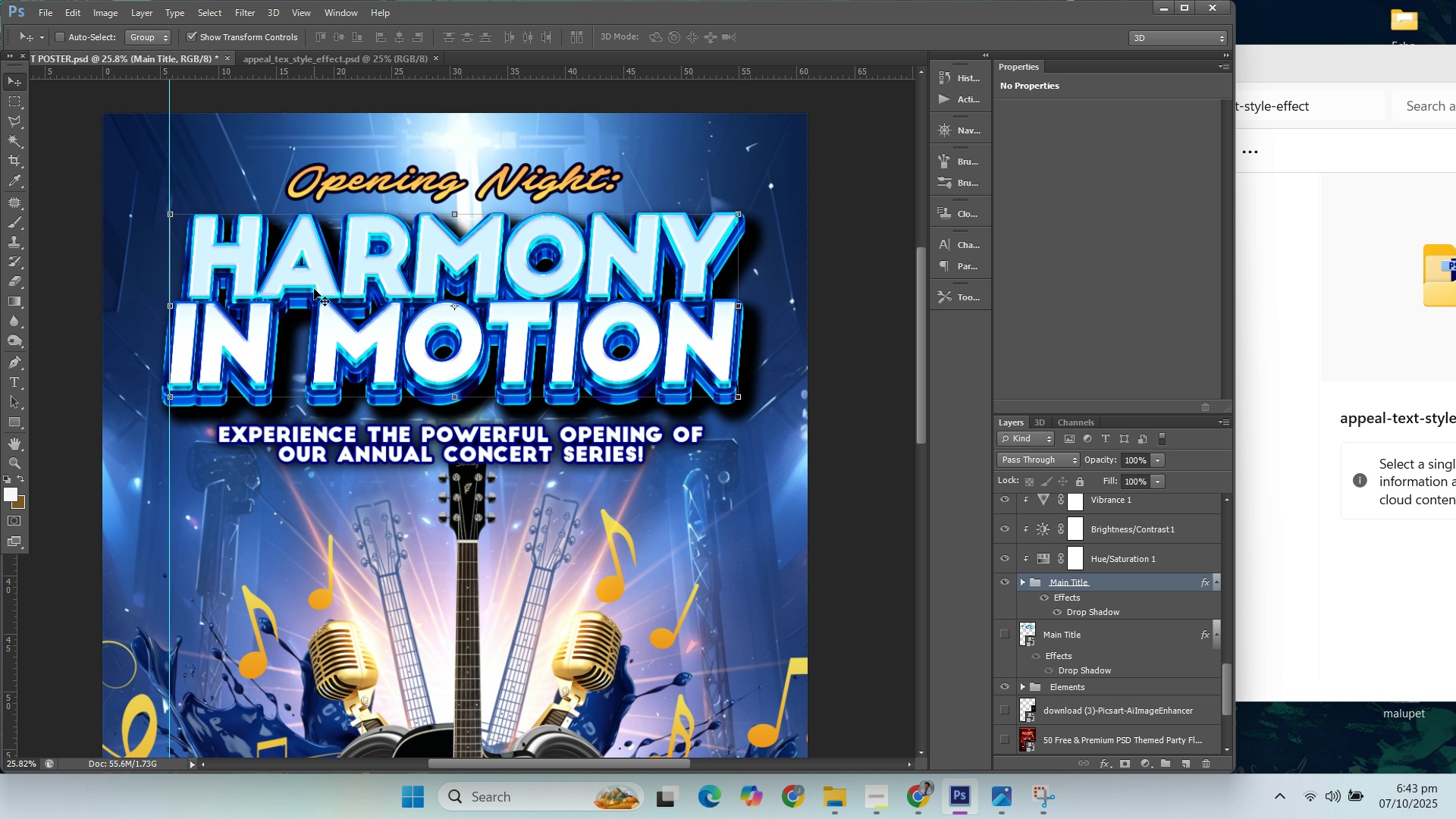 
key(ArrowUp)
 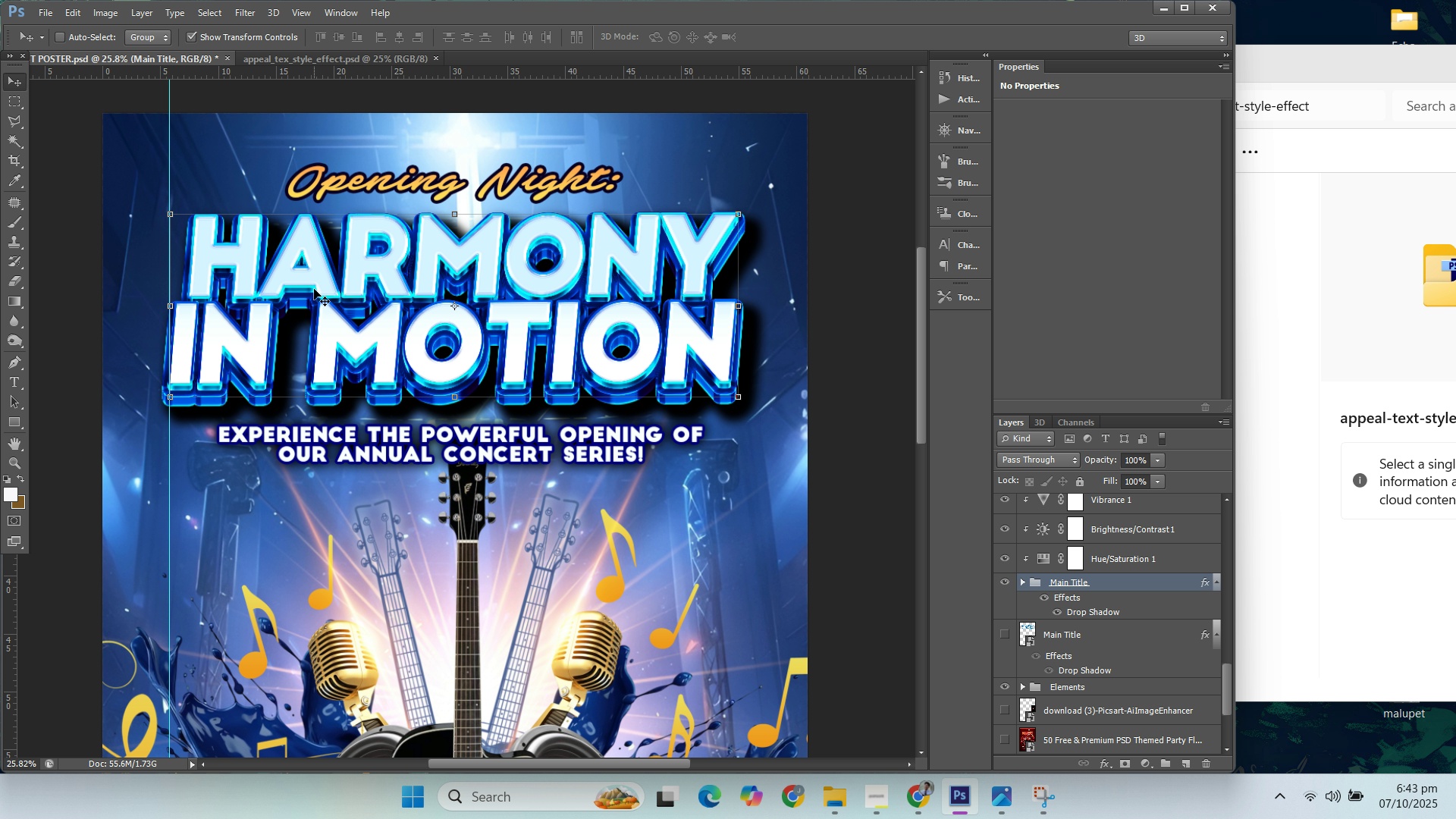 
key(ArrowUp)
 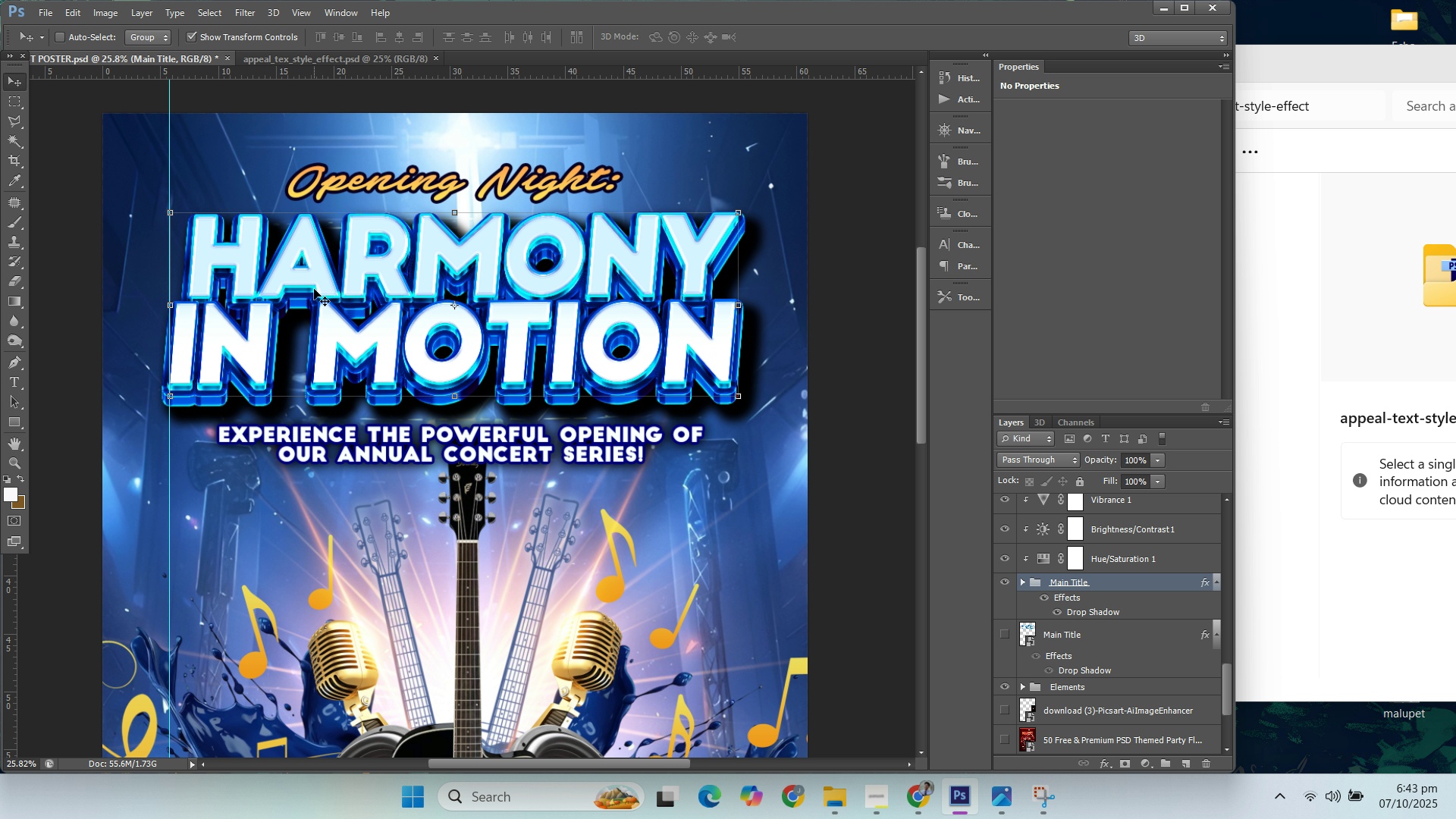 
key(ArrowUp)
 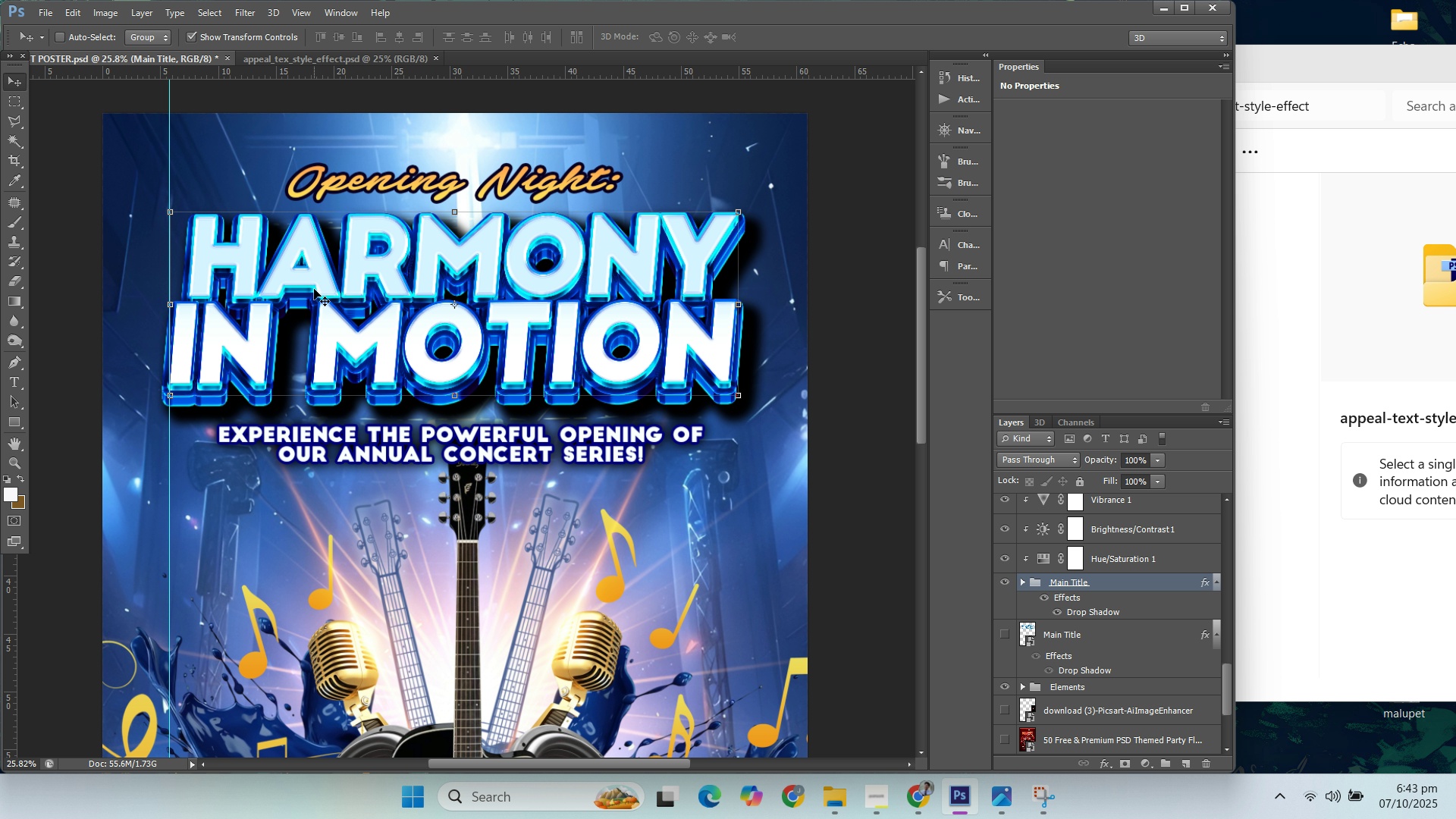 
key(ArrowUp)
 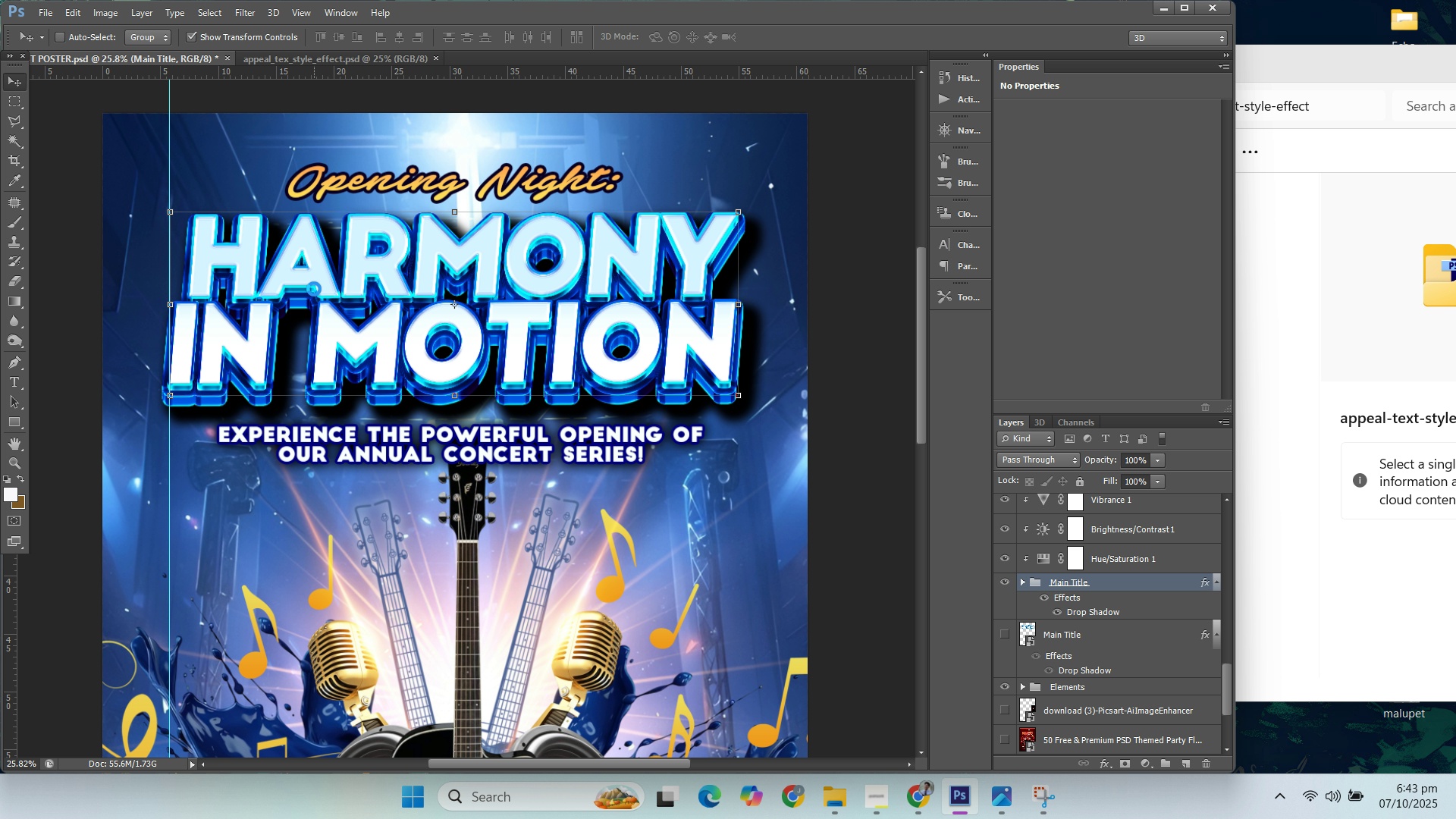 
key(ArrowUp)
 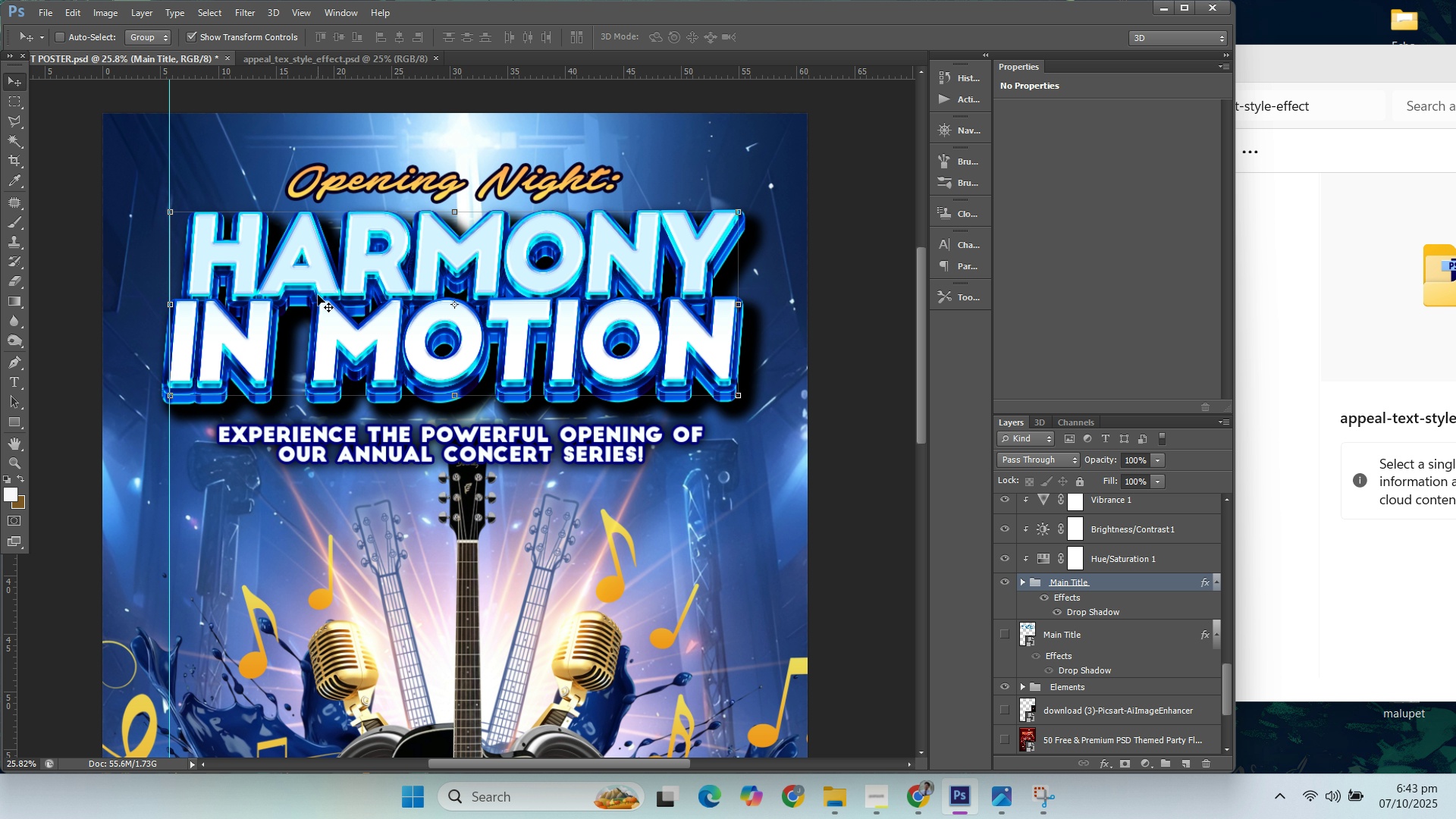 
key(ArrowUp)
 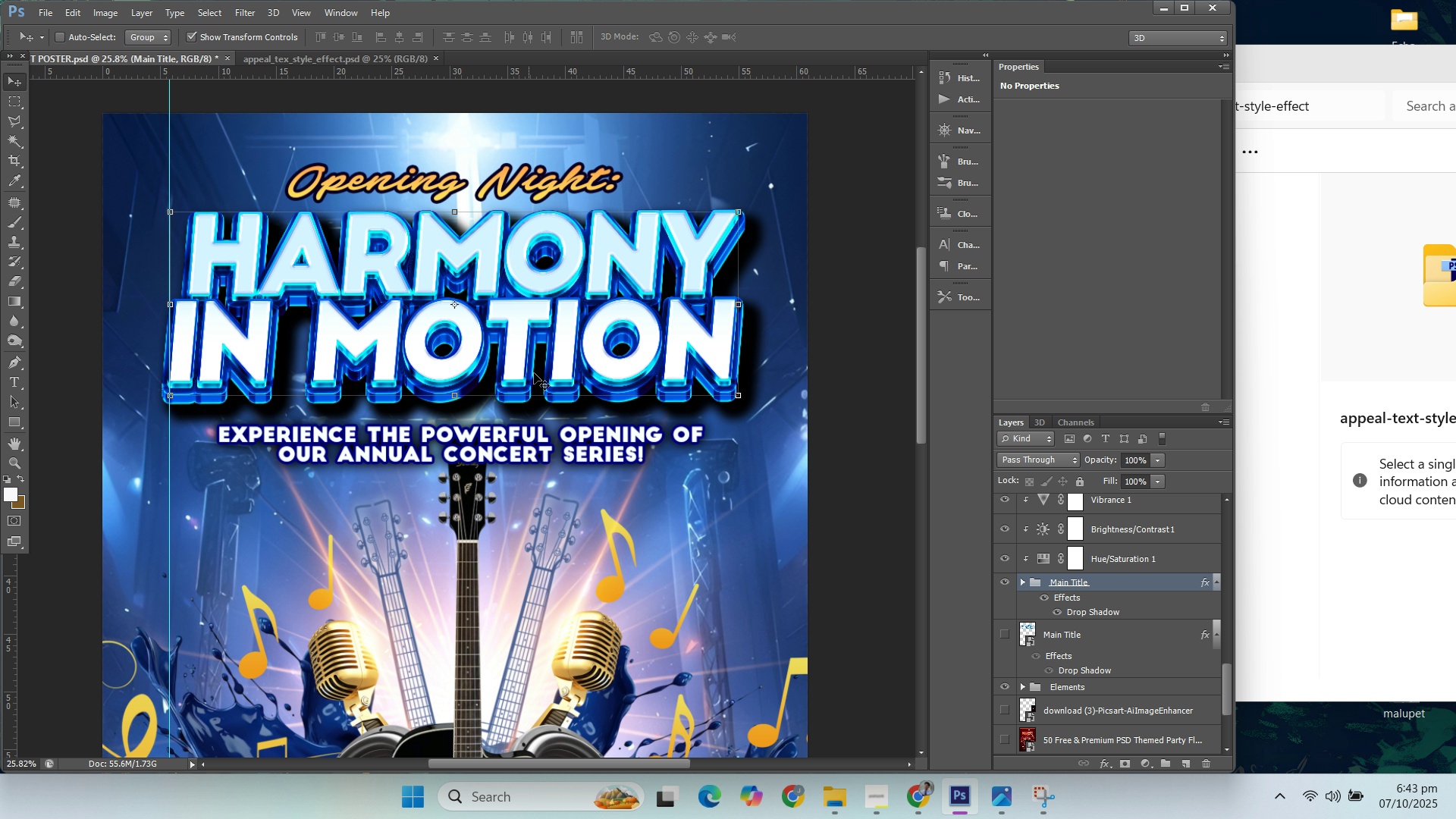 
key(ArrowUp)
 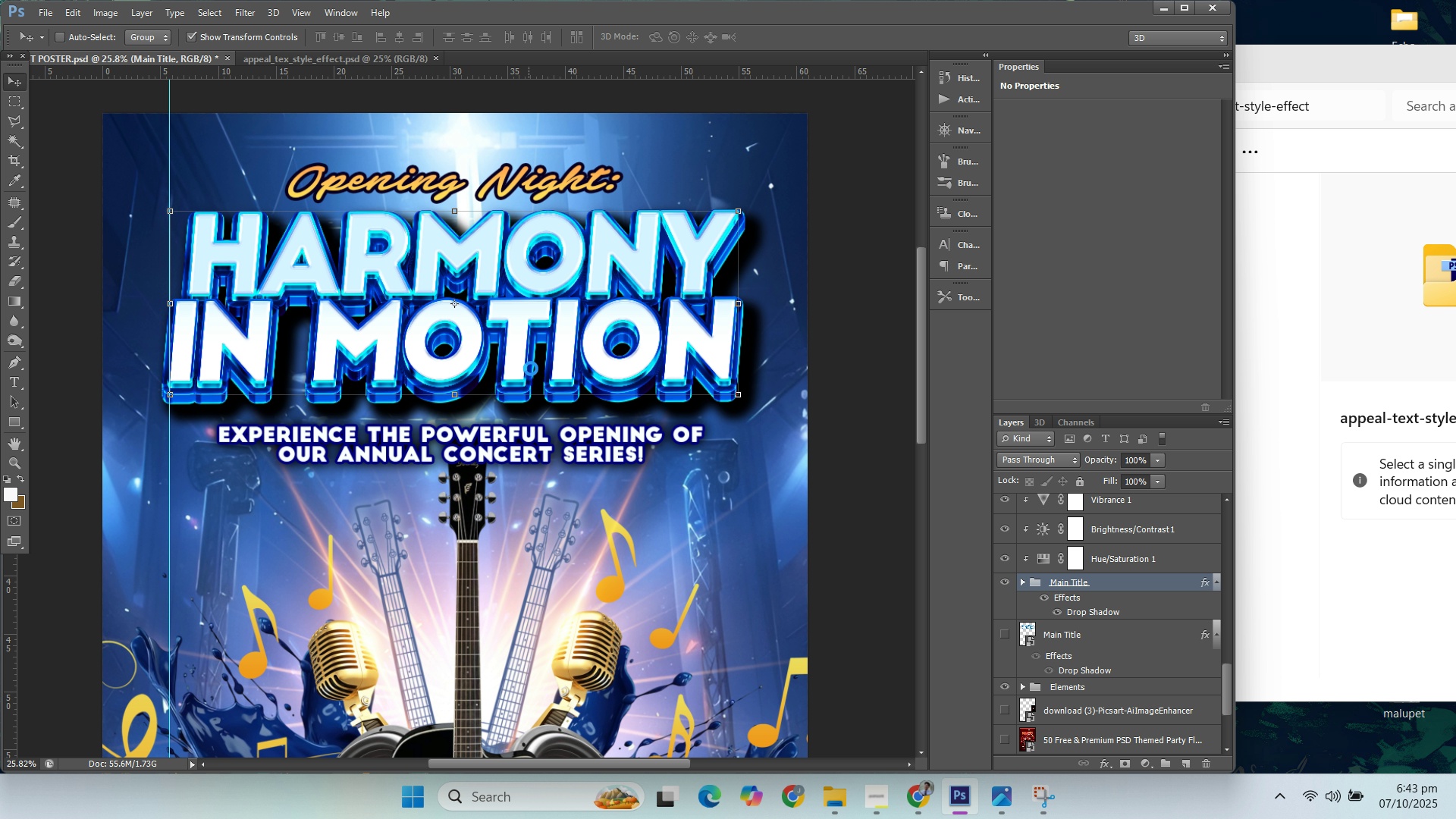 
key(ArrowUp)
 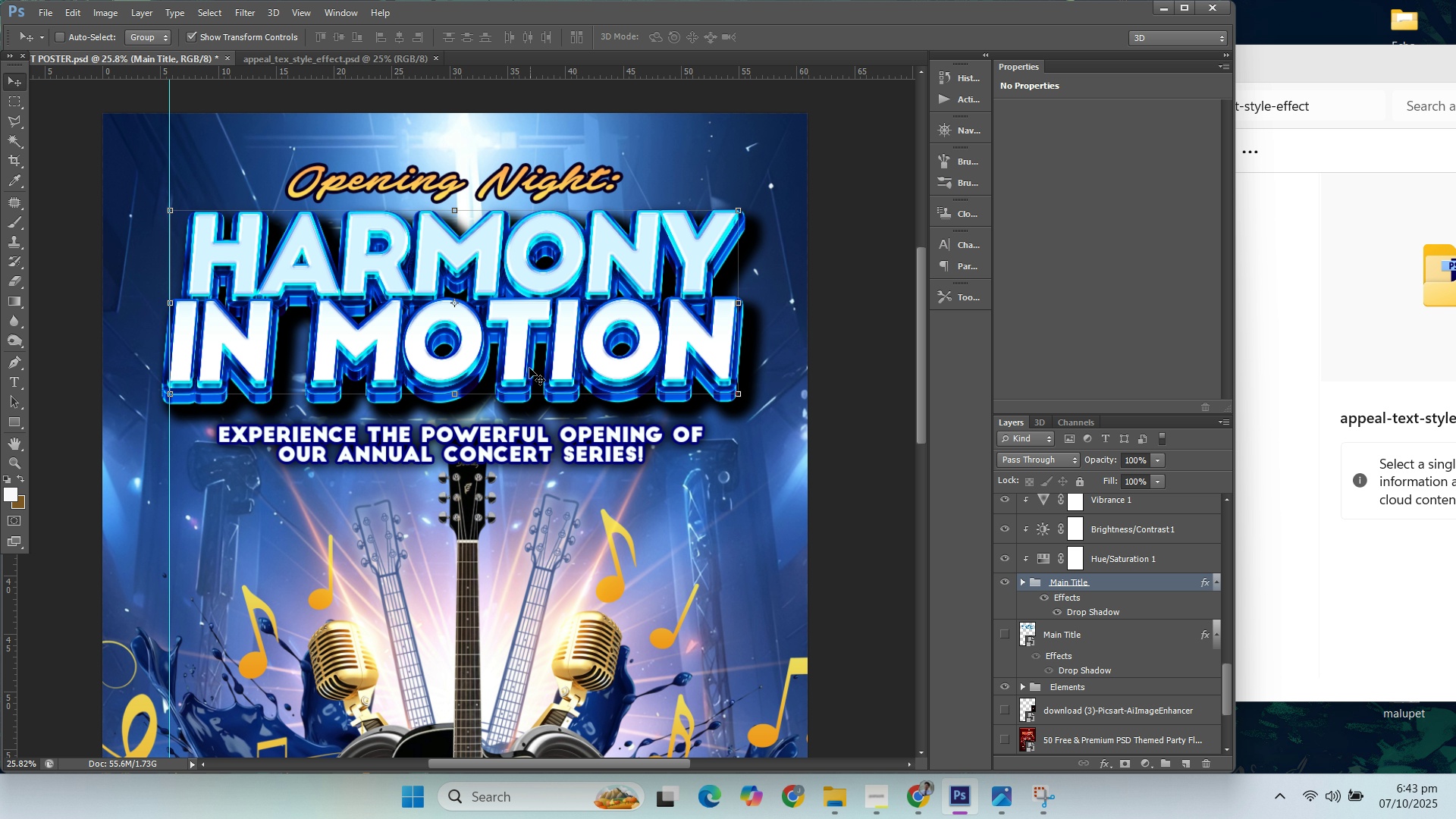 
key(ArrowUp)
 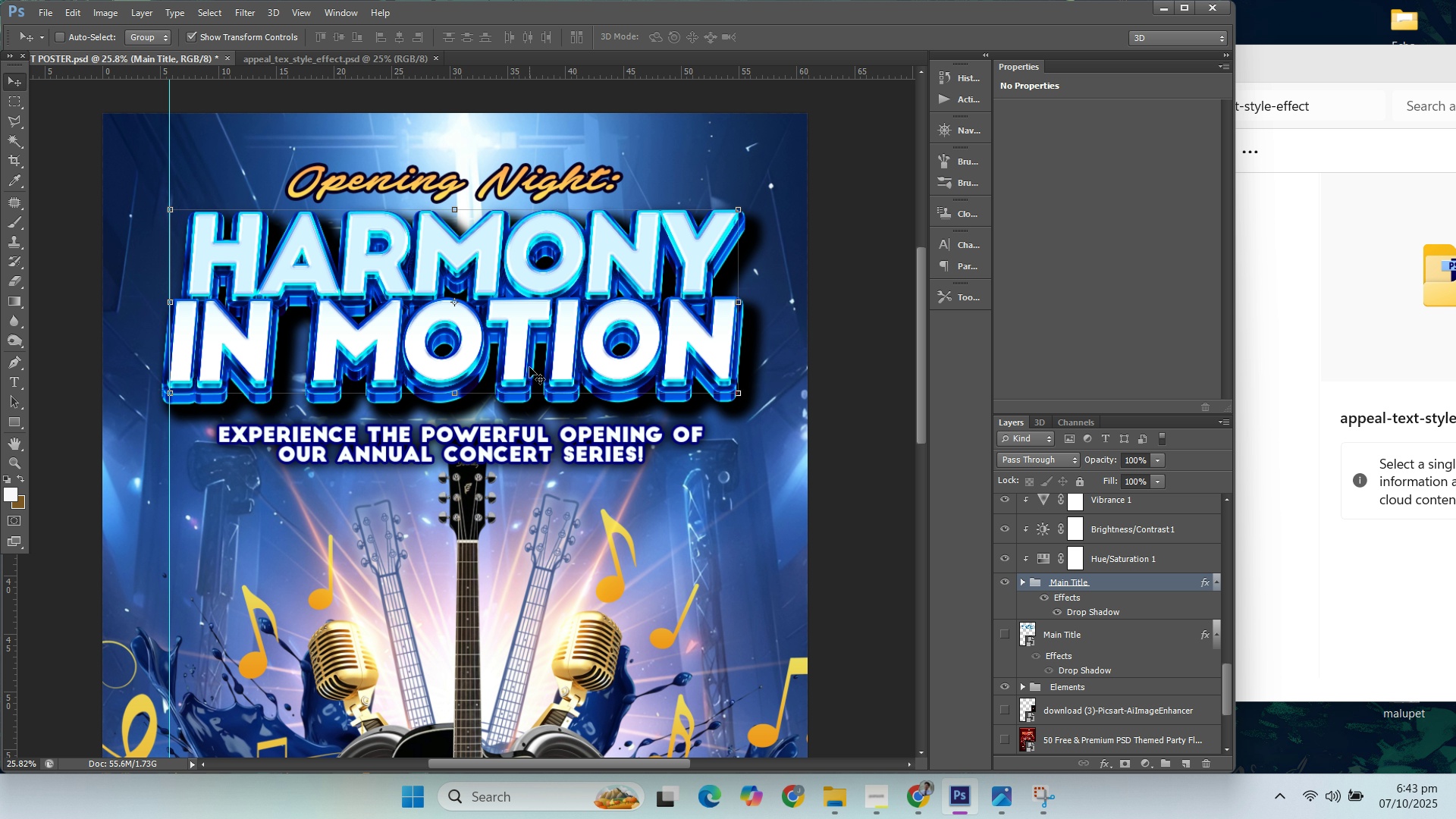 
key(ArrowUp)
 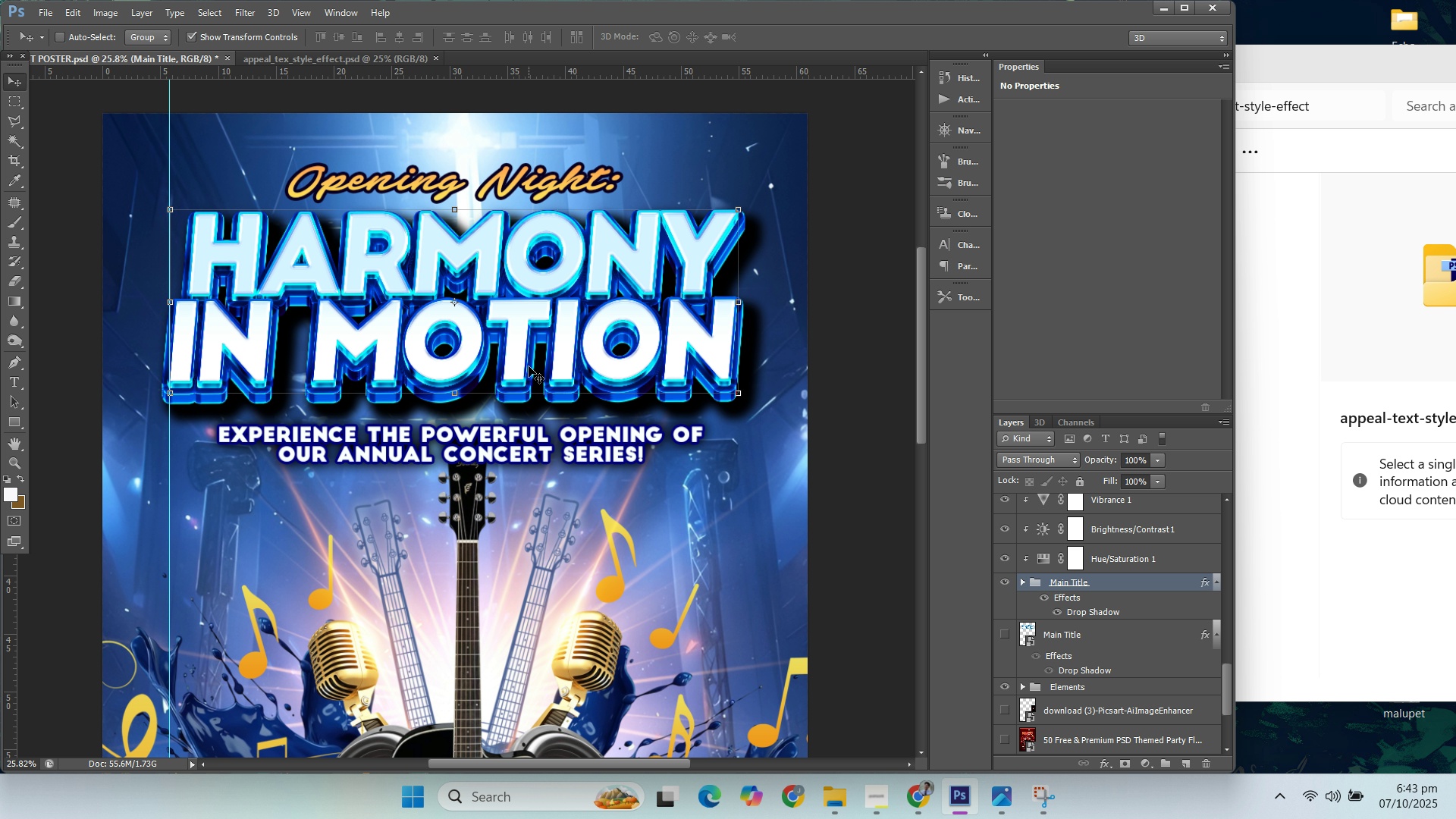 
key(ArrowUp)
 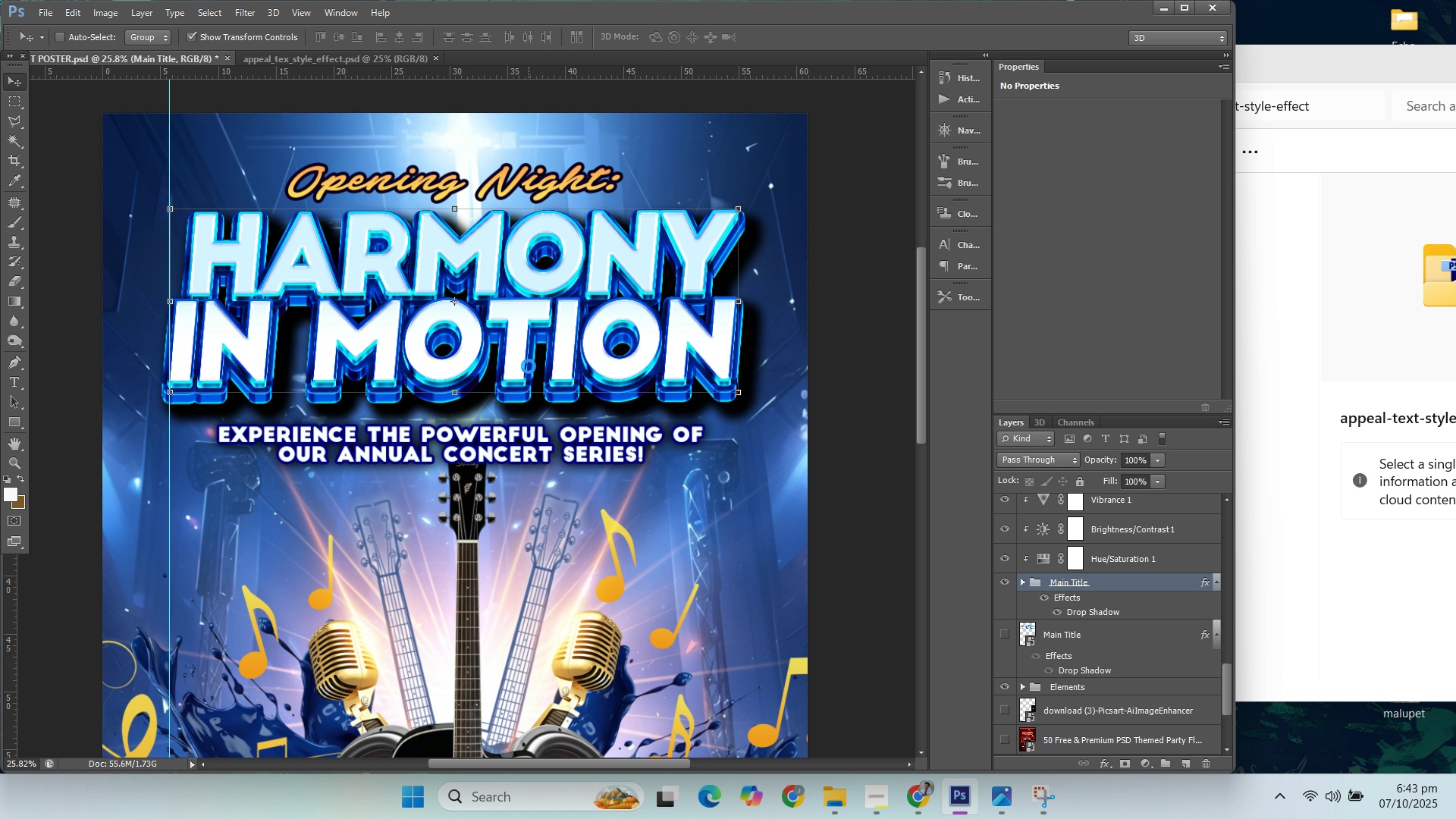 
key(ArrowUp)
 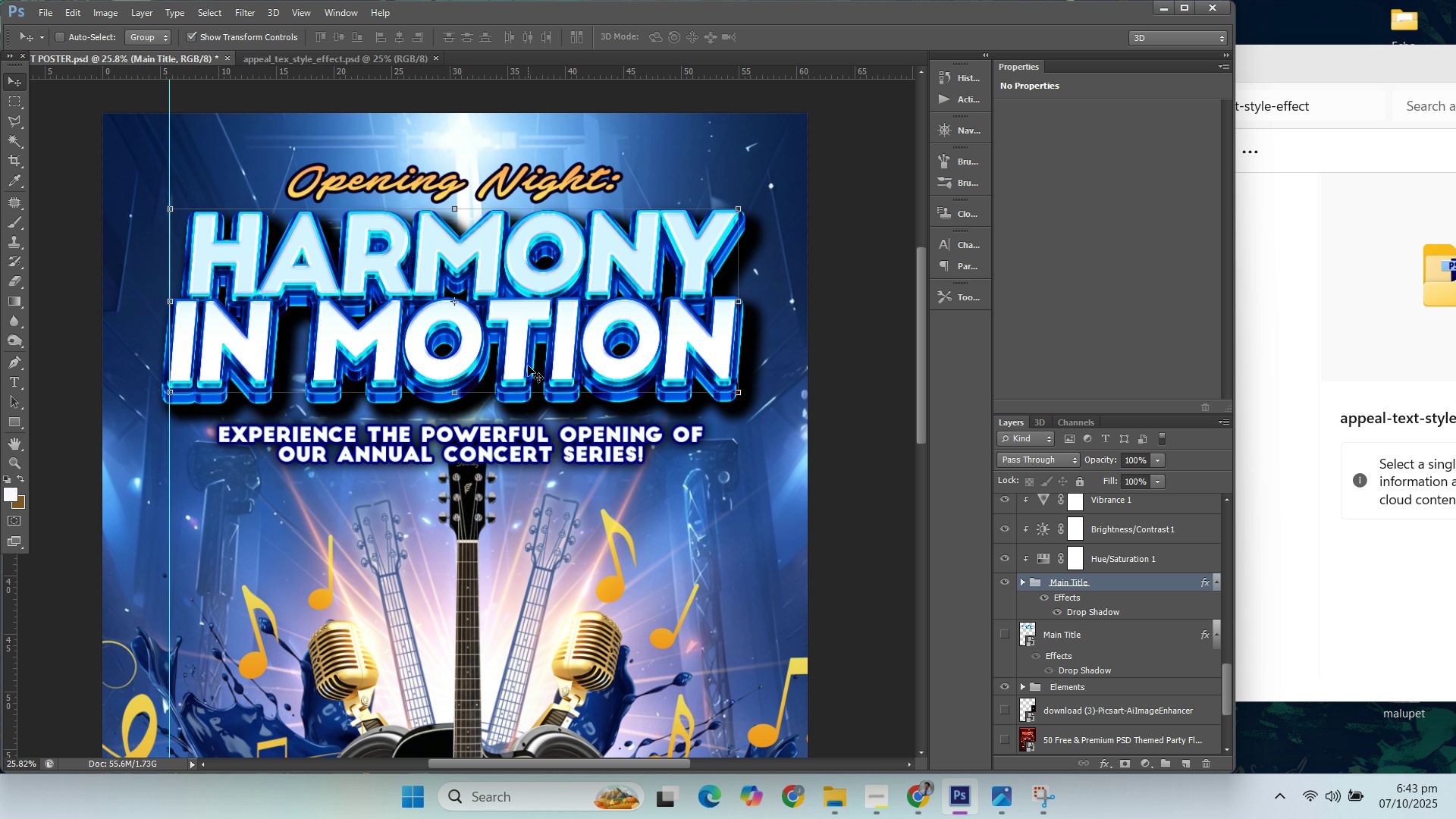 
key(ArrowUp)
 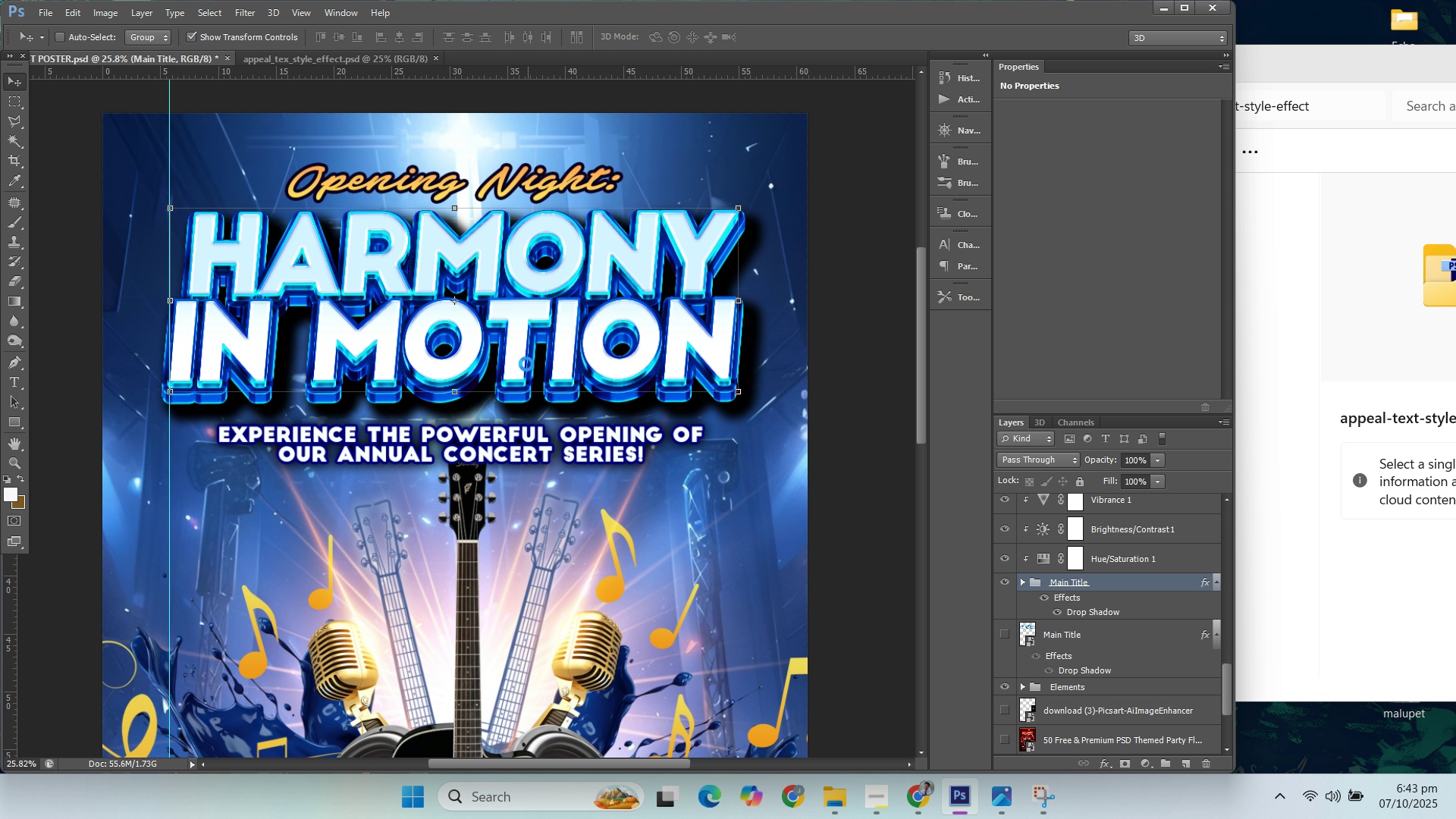 
key(ArrowUp)
 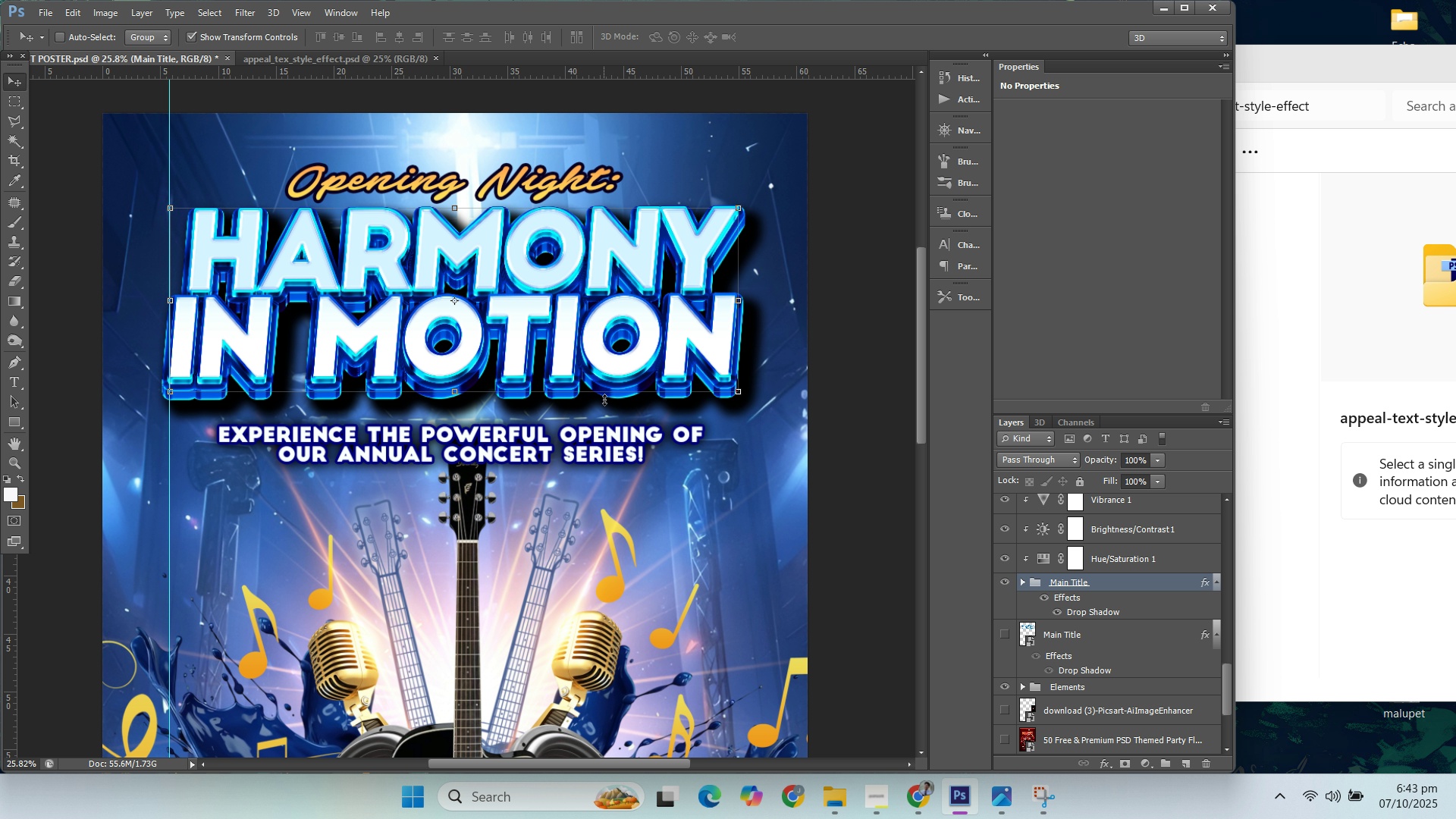 
key(ArrowDown)
 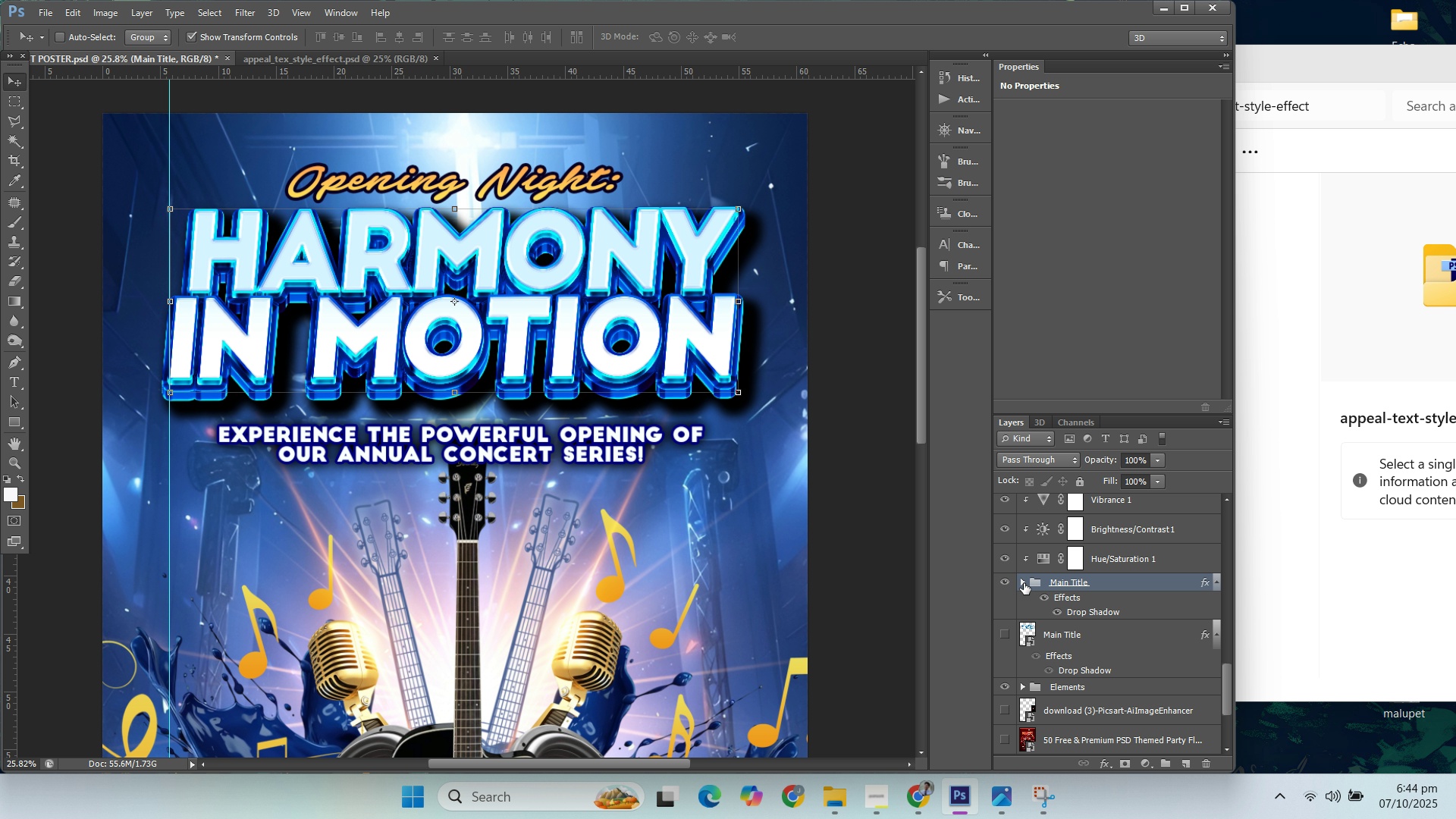 
wait(5.83)
 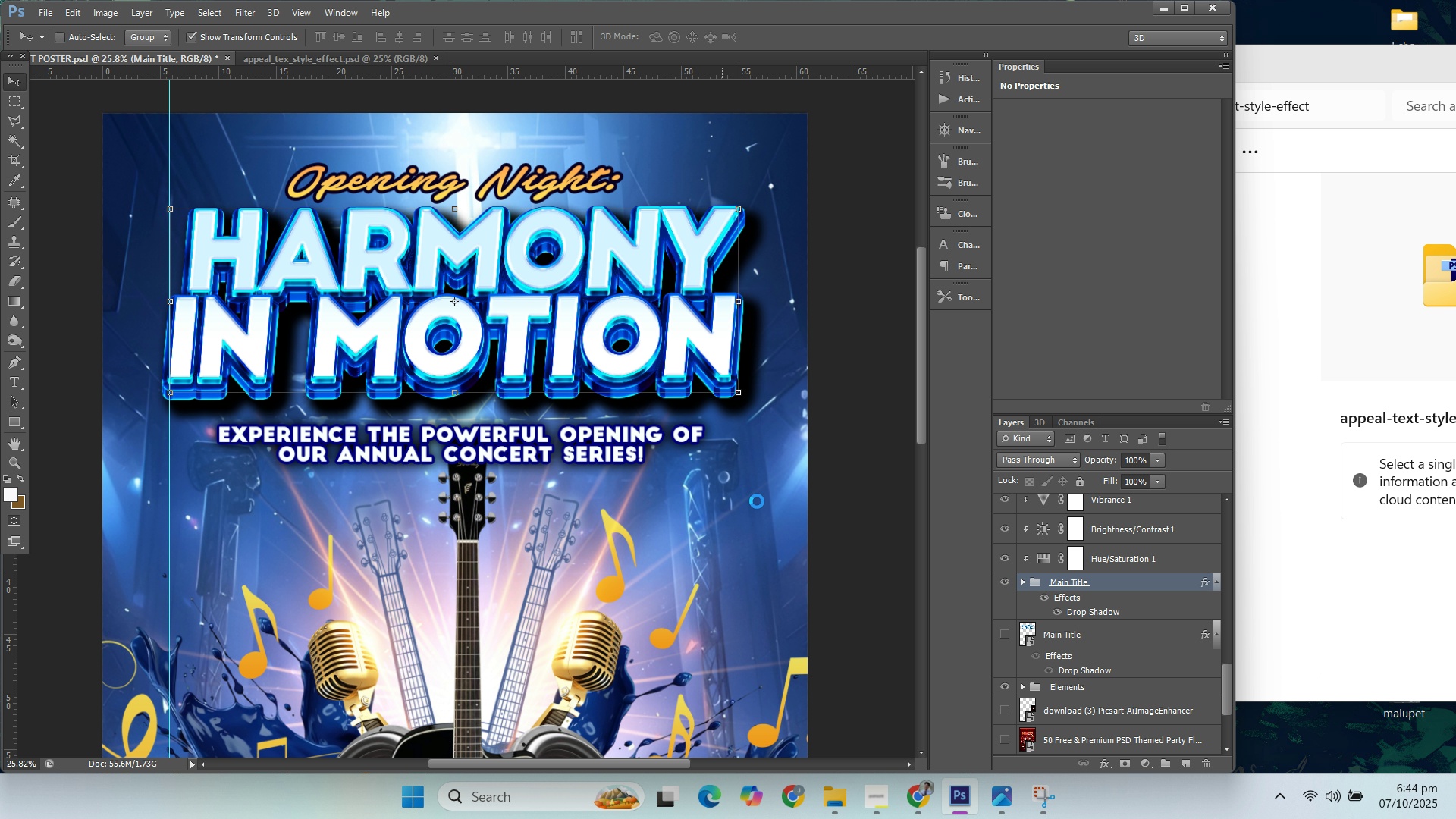 
left_click([1024, 583])
 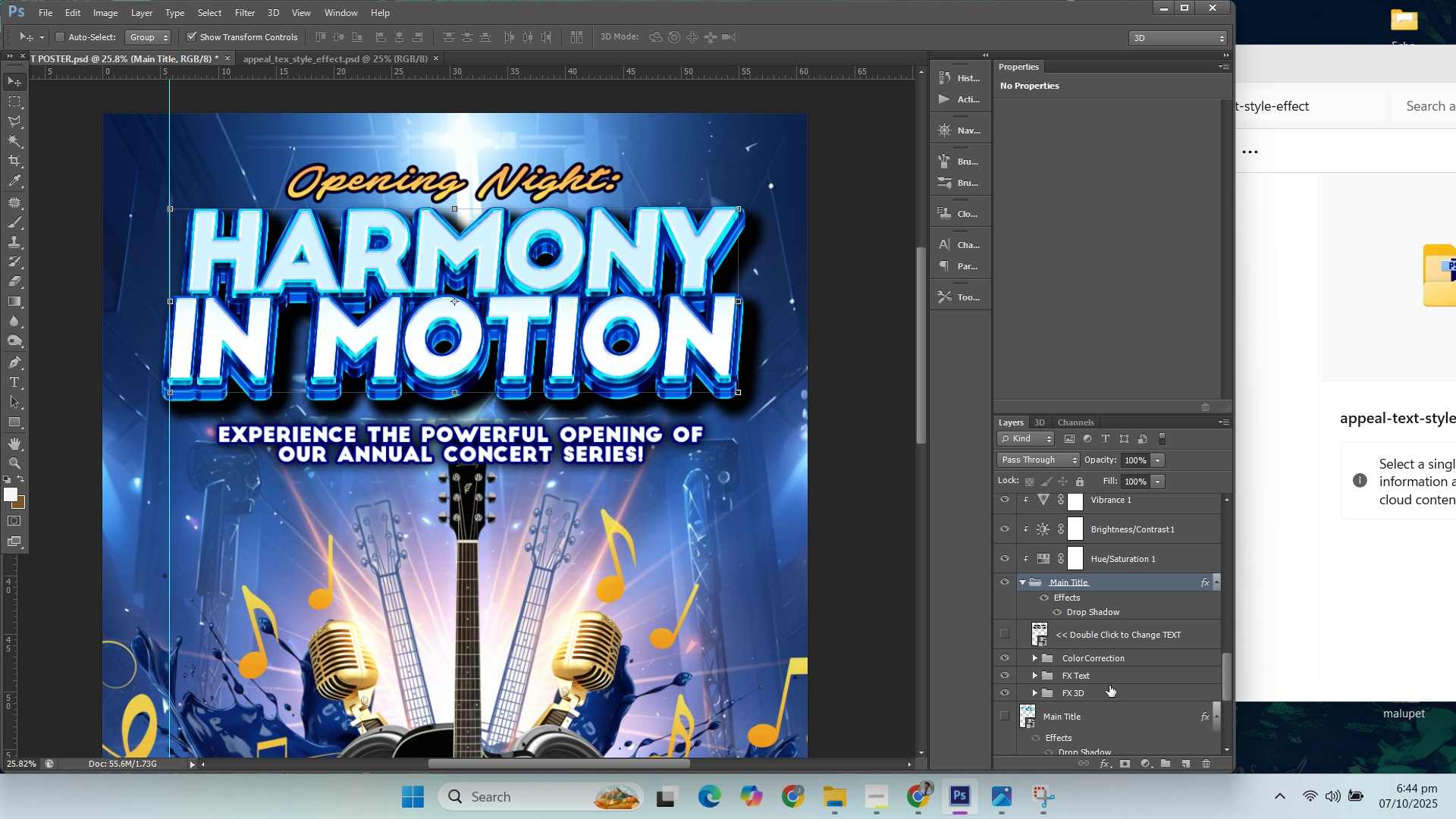 
wait(6.77)
 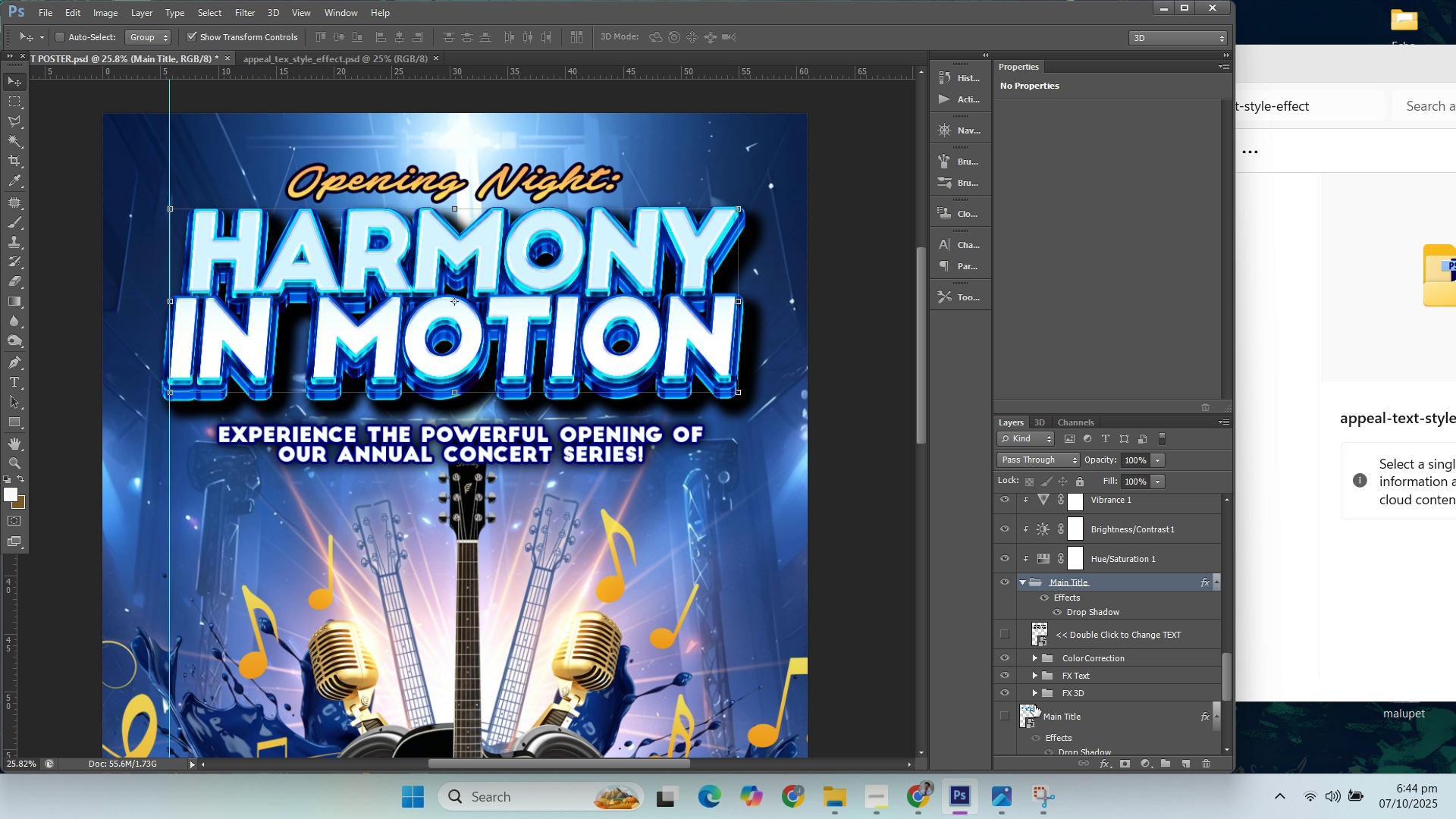 
left_click([1027, 587])
 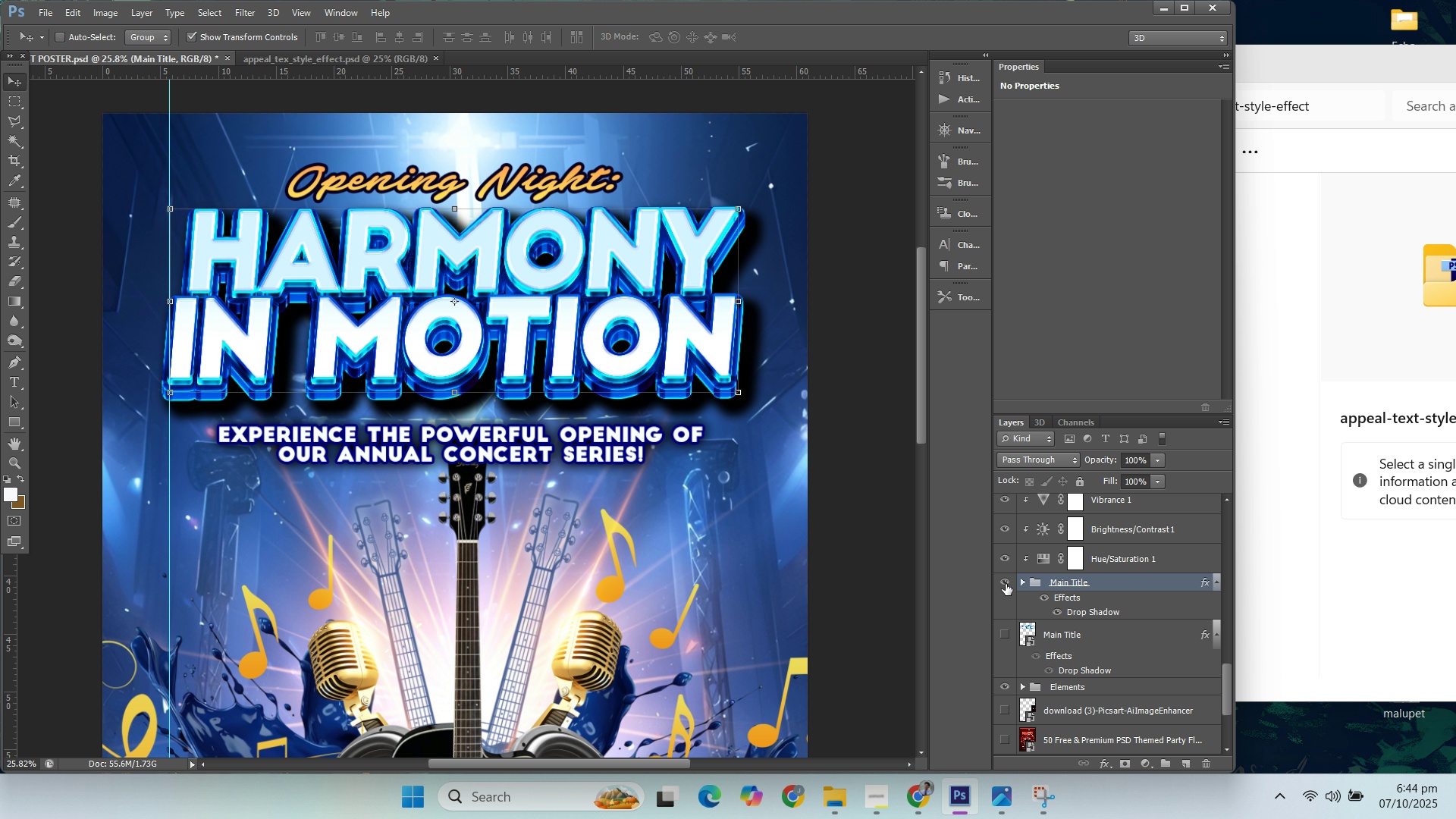 
left_click([1006, 584])
 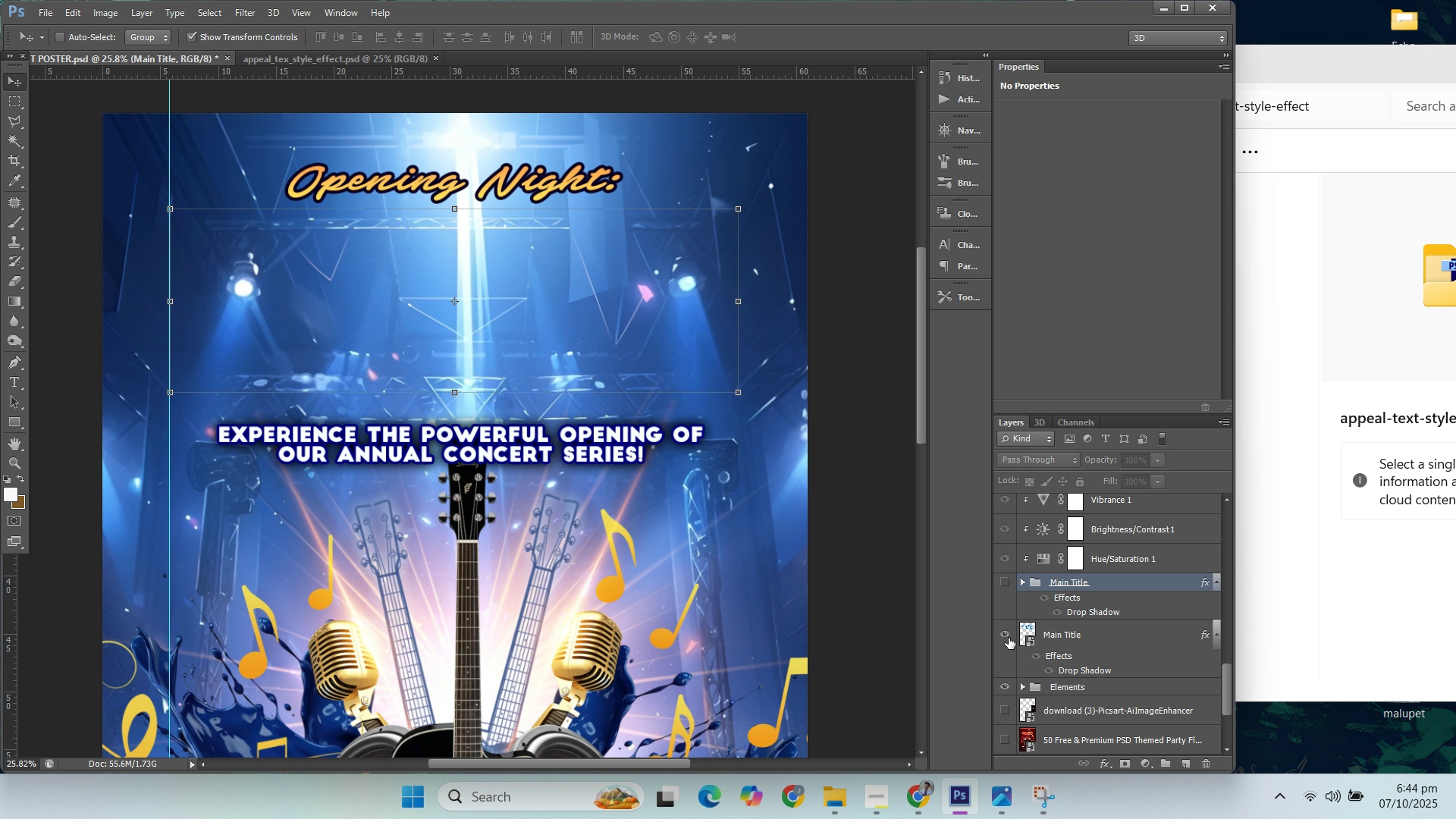 
left_click([1009, 638])
 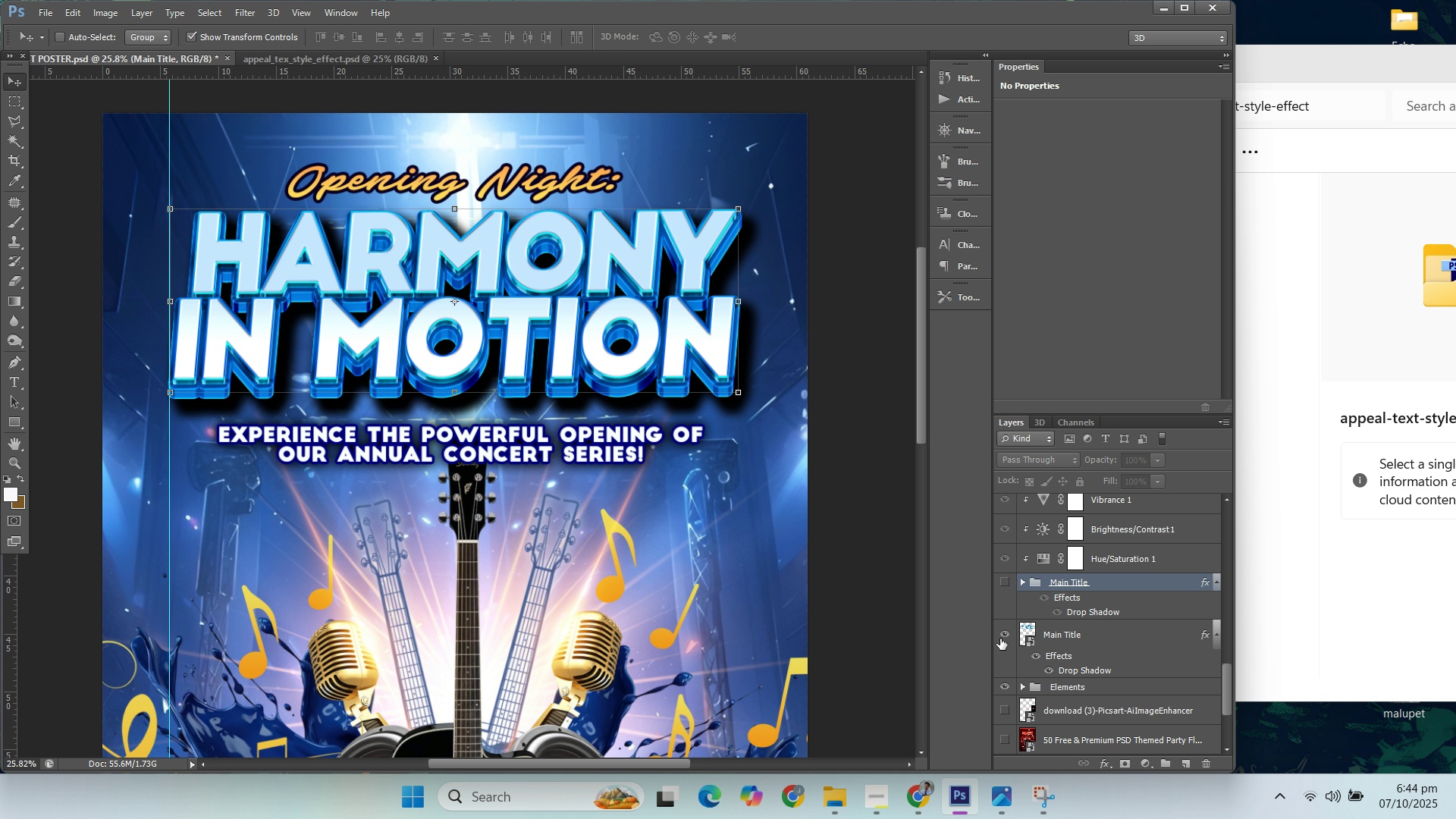 
left_click([999, 639])
 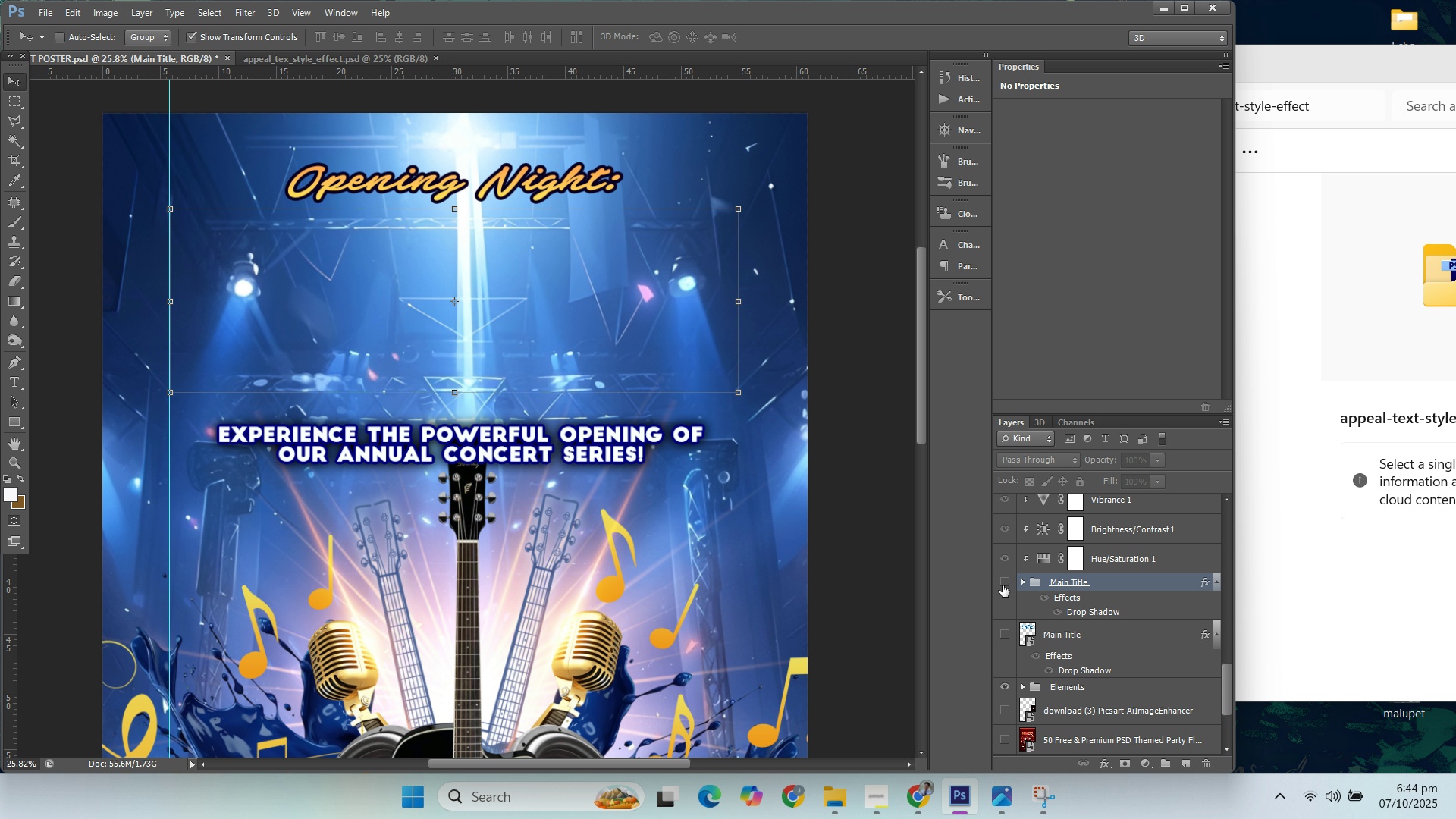 
left_click([1003, 585])
 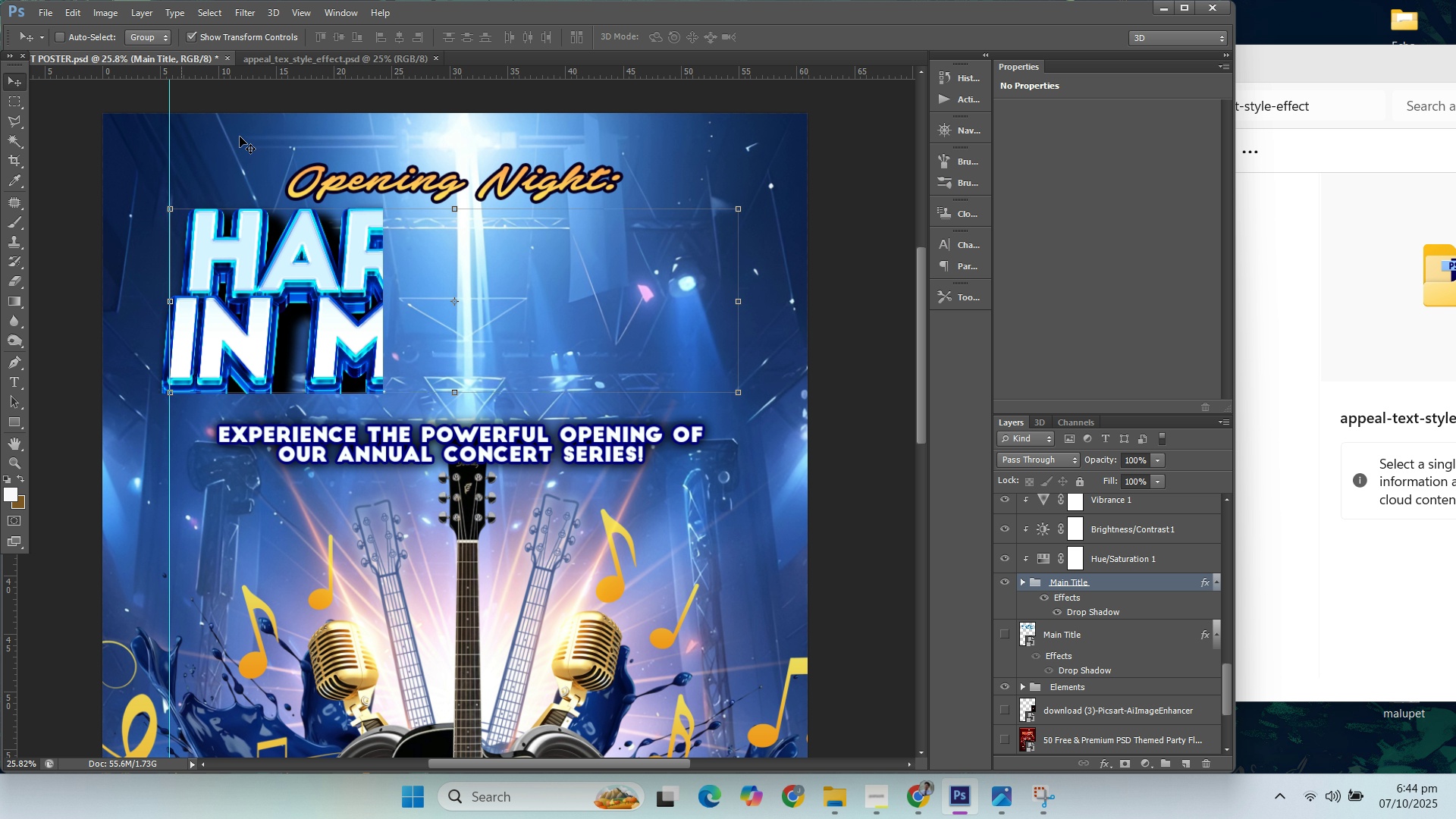 
hold_key(key=AltLeft, duration=1.42)
scroll: coordinate [435, 298], scroll_direction: down, amount: 8.0
 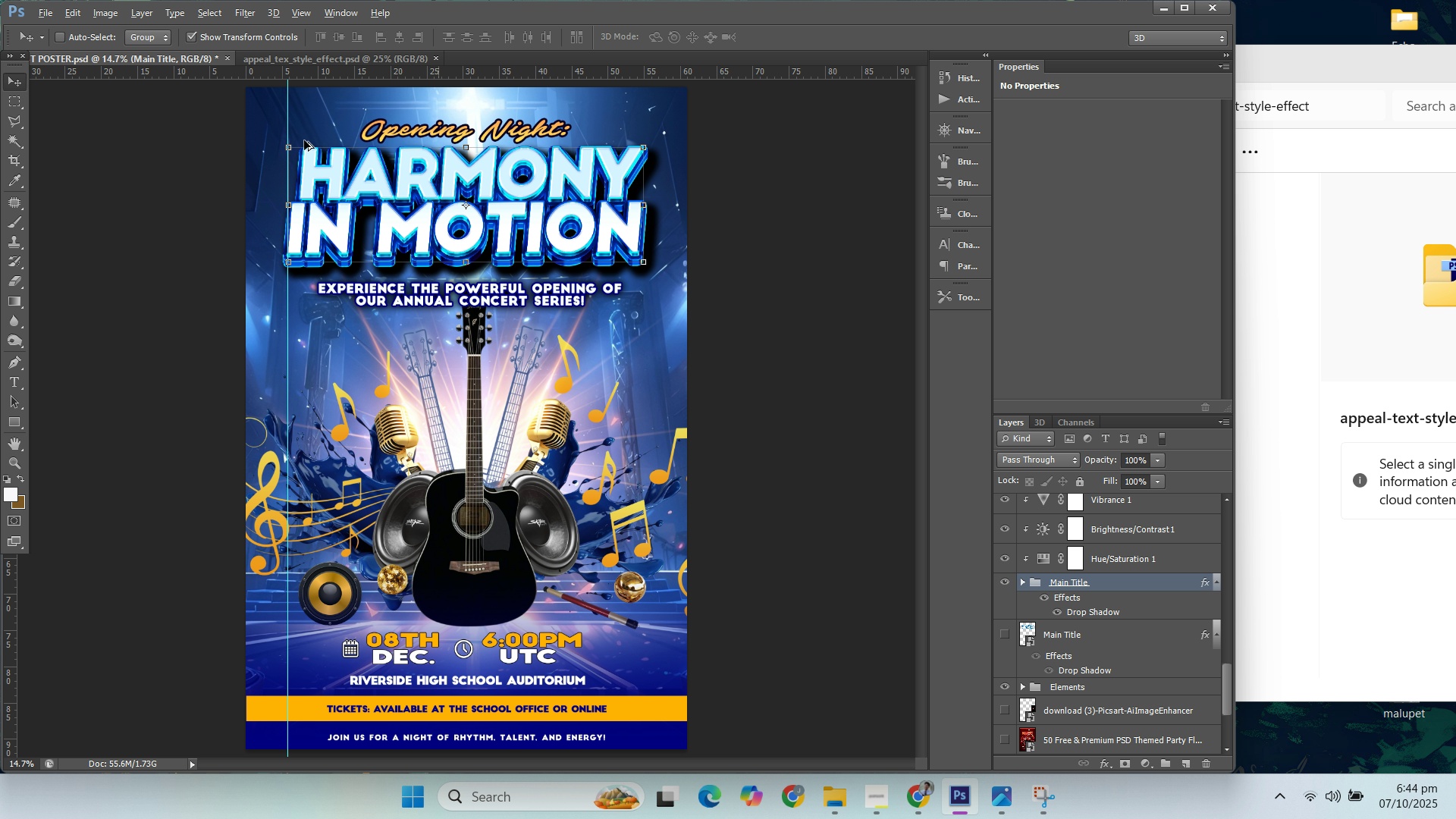 
hold_key(key=AltLeft, duration=0.74)
 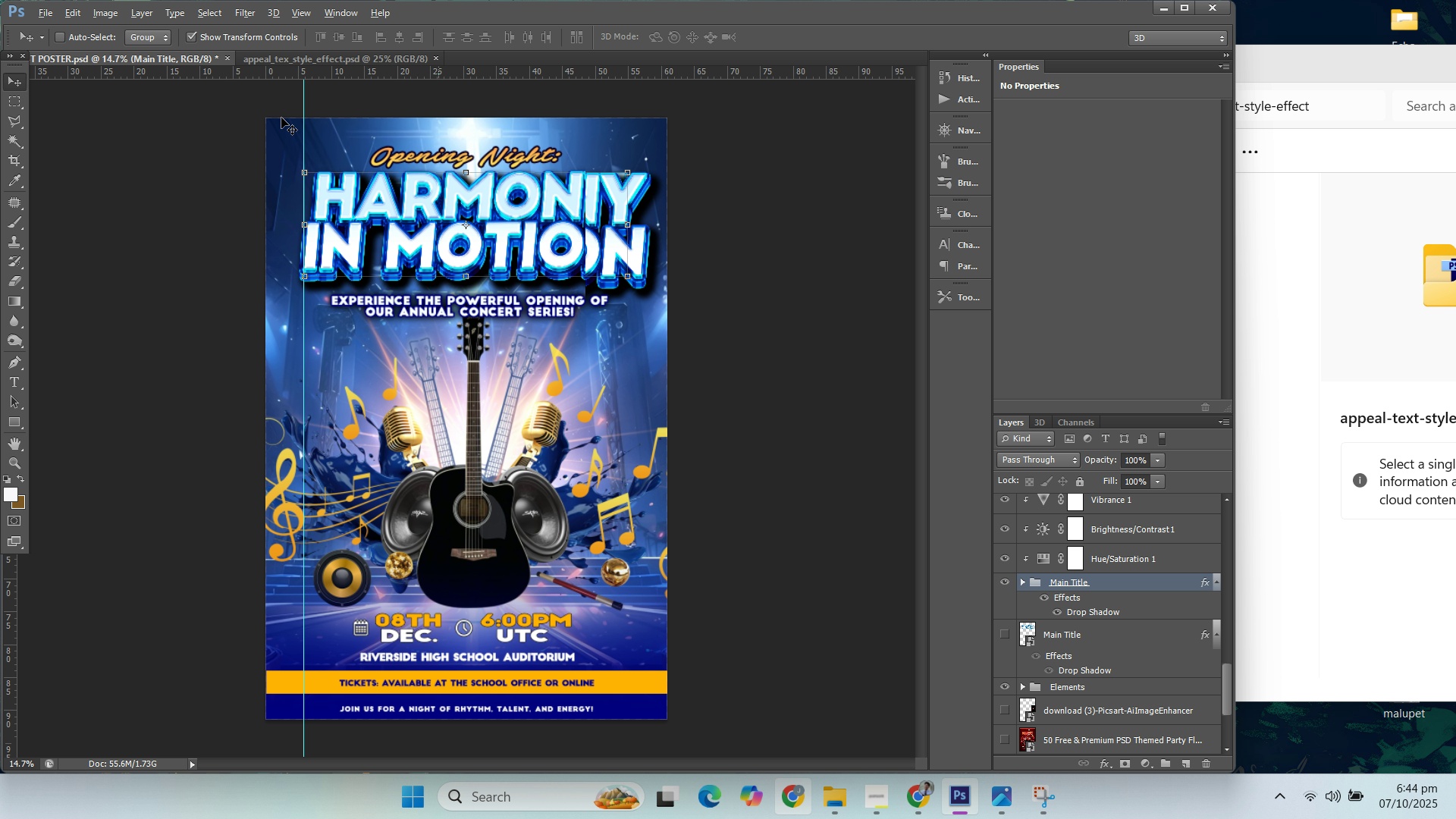 
left_click_drag(start_coordinate=[305, 140], to_coordinate=[0, 163])
 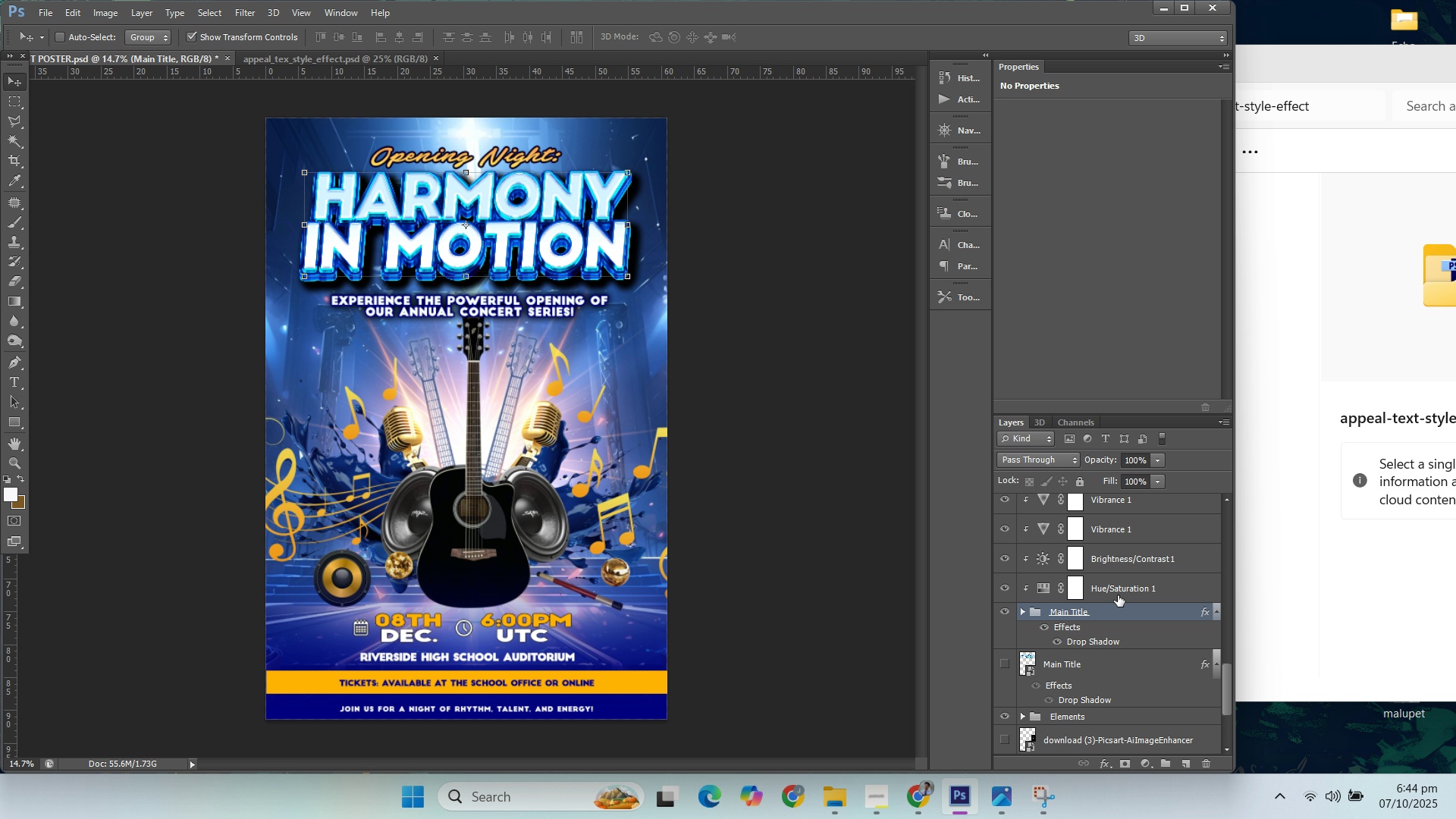 
scroll: coordinate [1094, 600], scroll_direction: up, amount: 16.0
 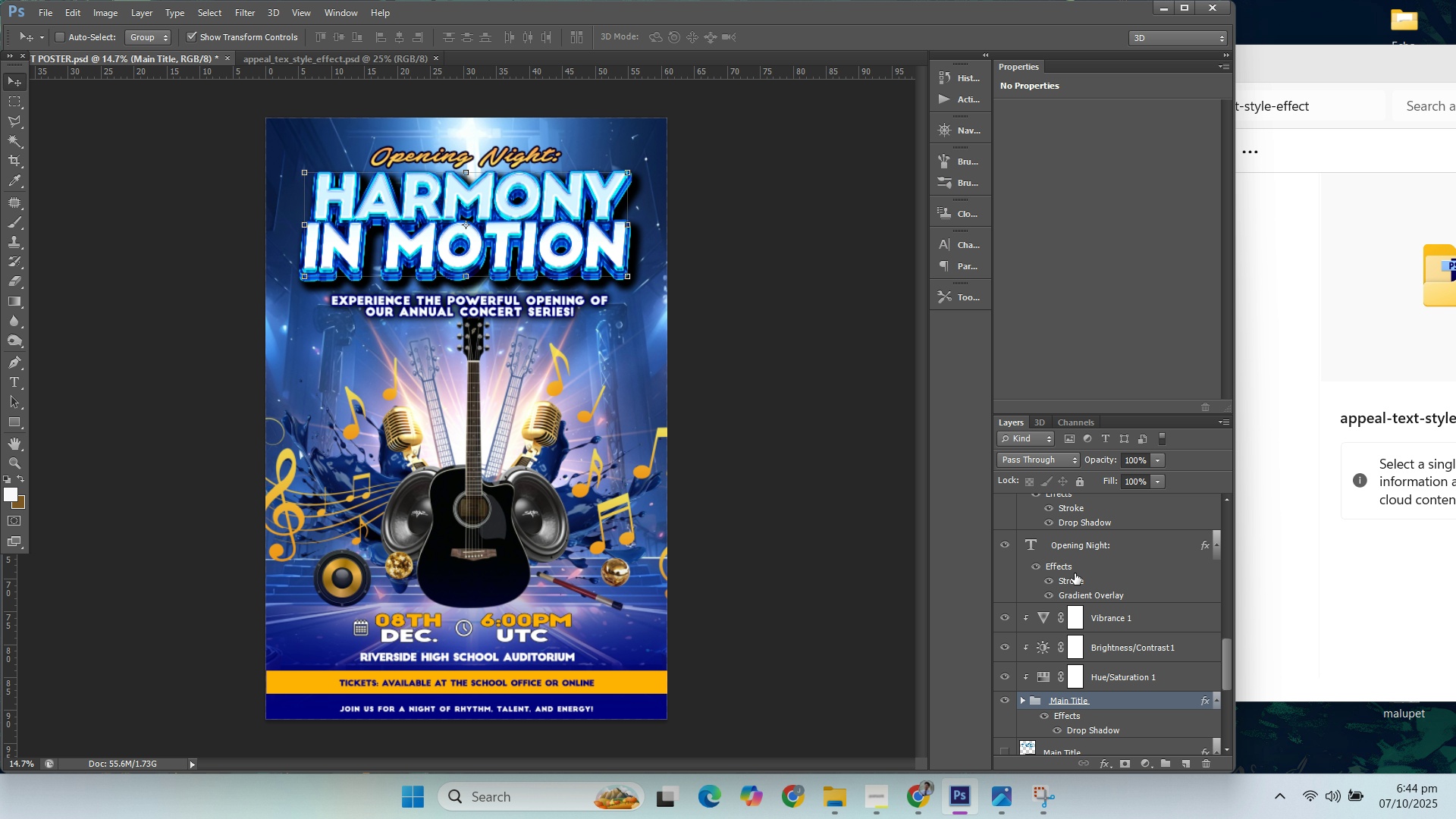 
key(Control+S)
 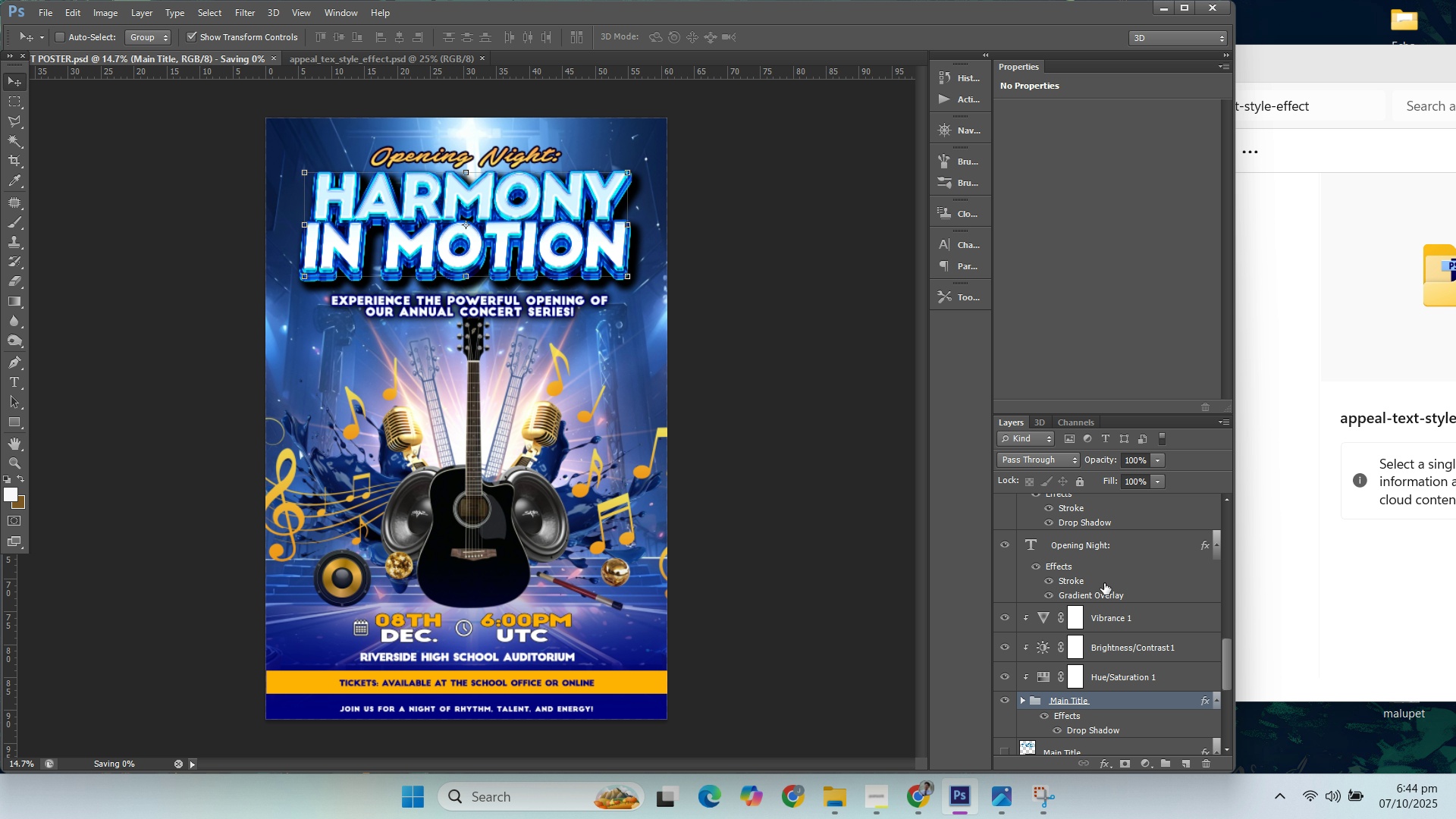 
scroll: coordinate [1106, 585], scroll_direction: down, amount: 4.0
 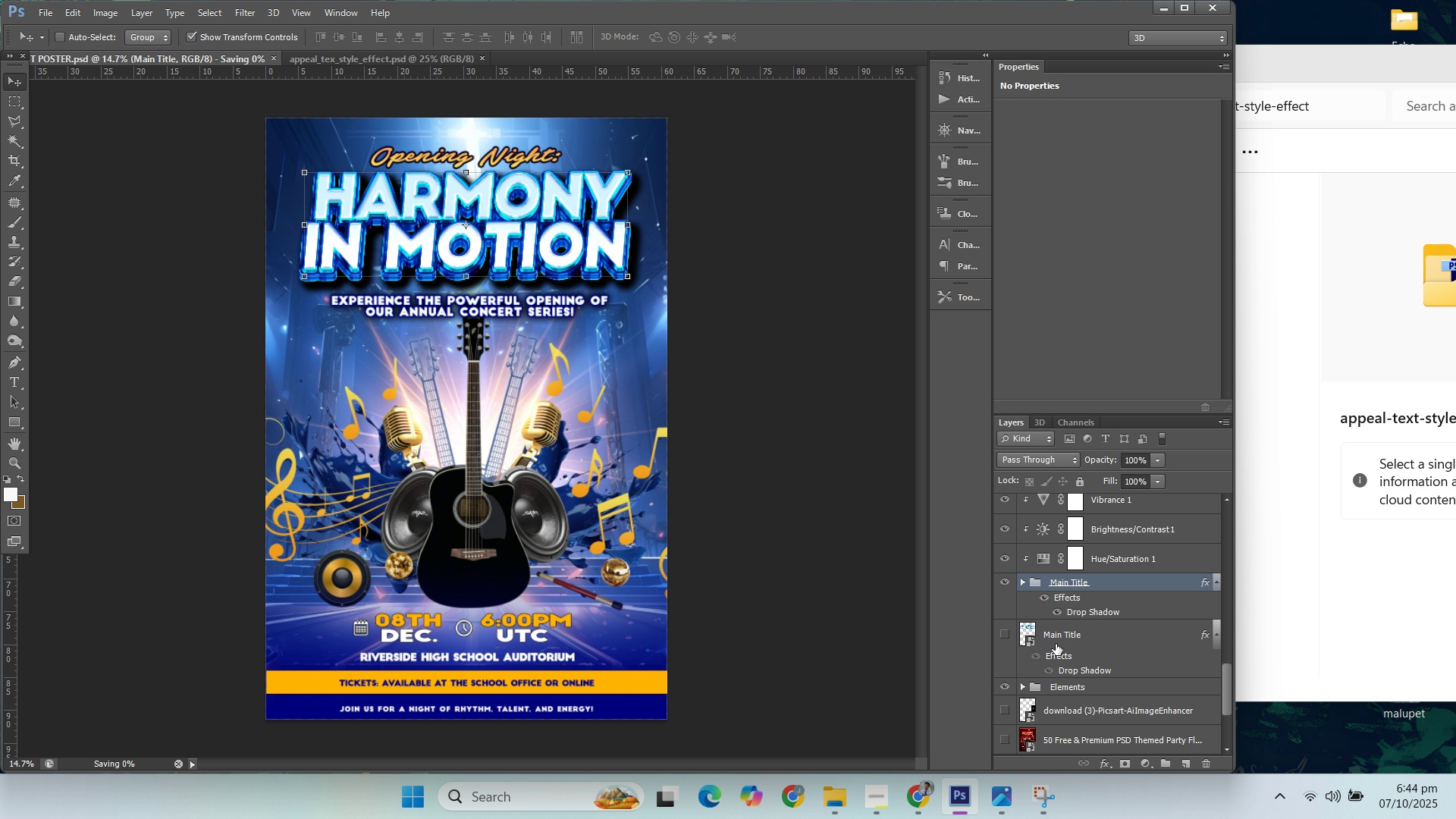 
left_click([1059, 639])
 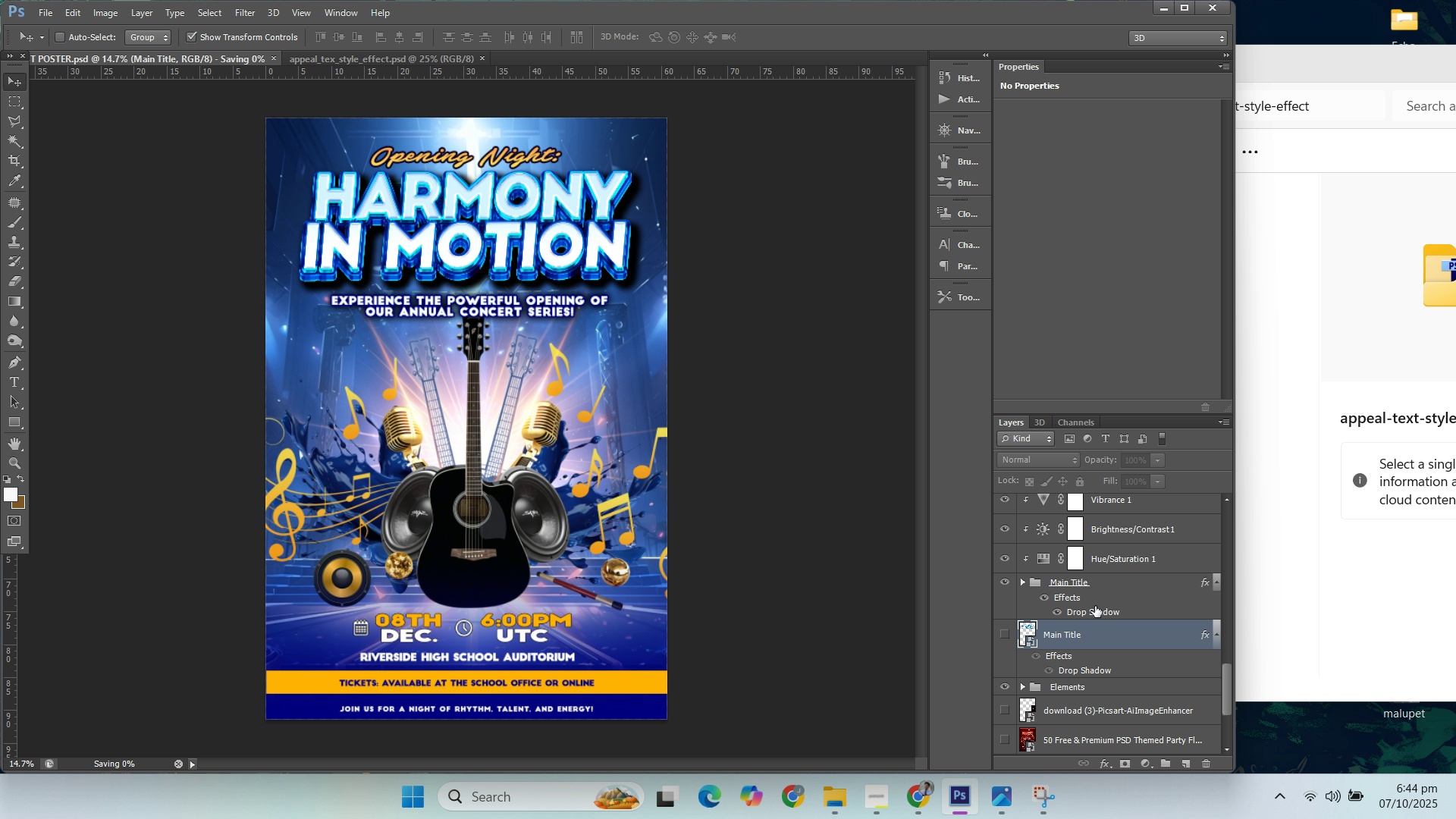 
wait(5.17)
 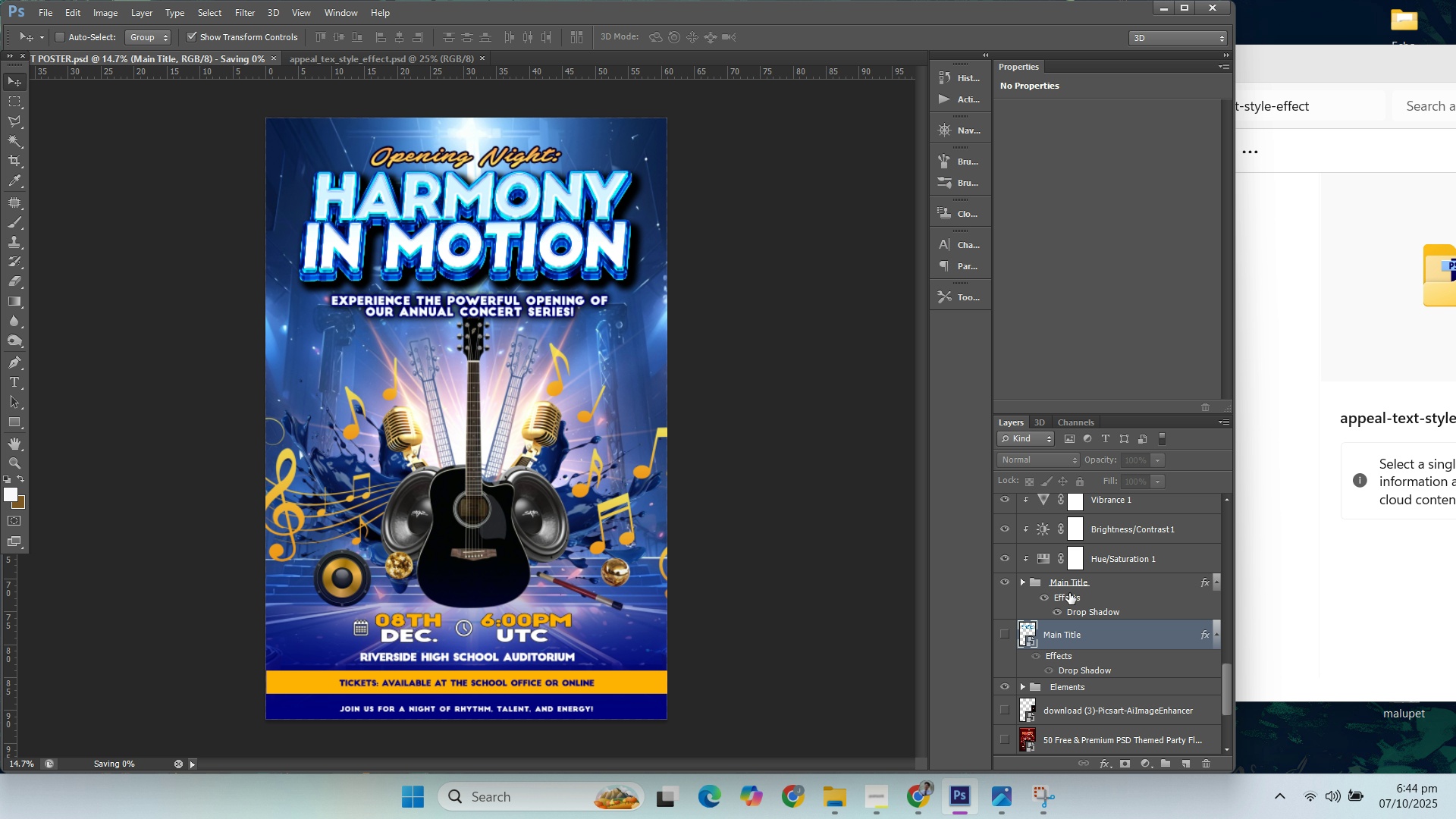 
scroll: coordinate [1095, 609], scroll_direction: down, amount: 4.0
 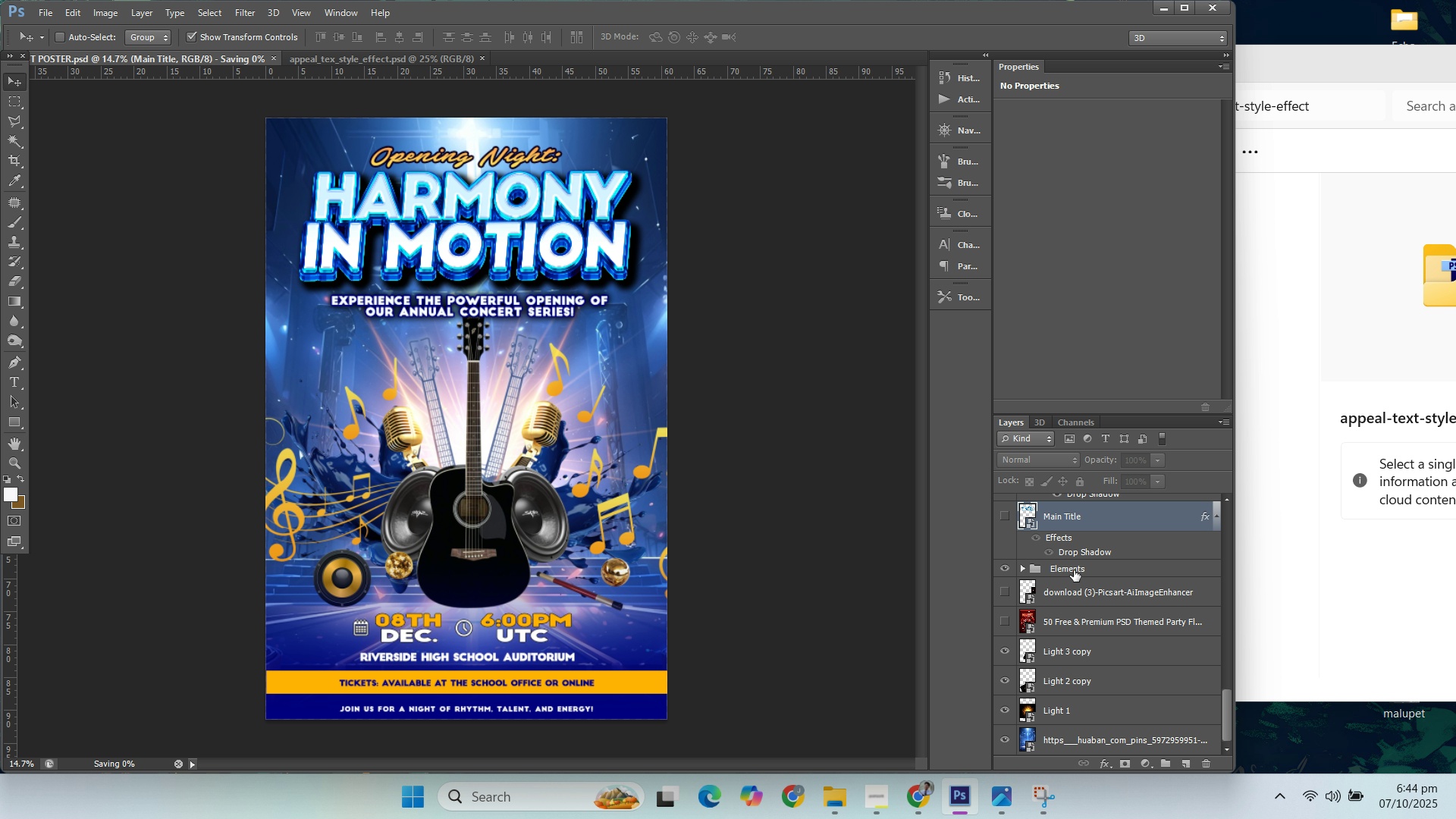 
left_click([1074, 569])
 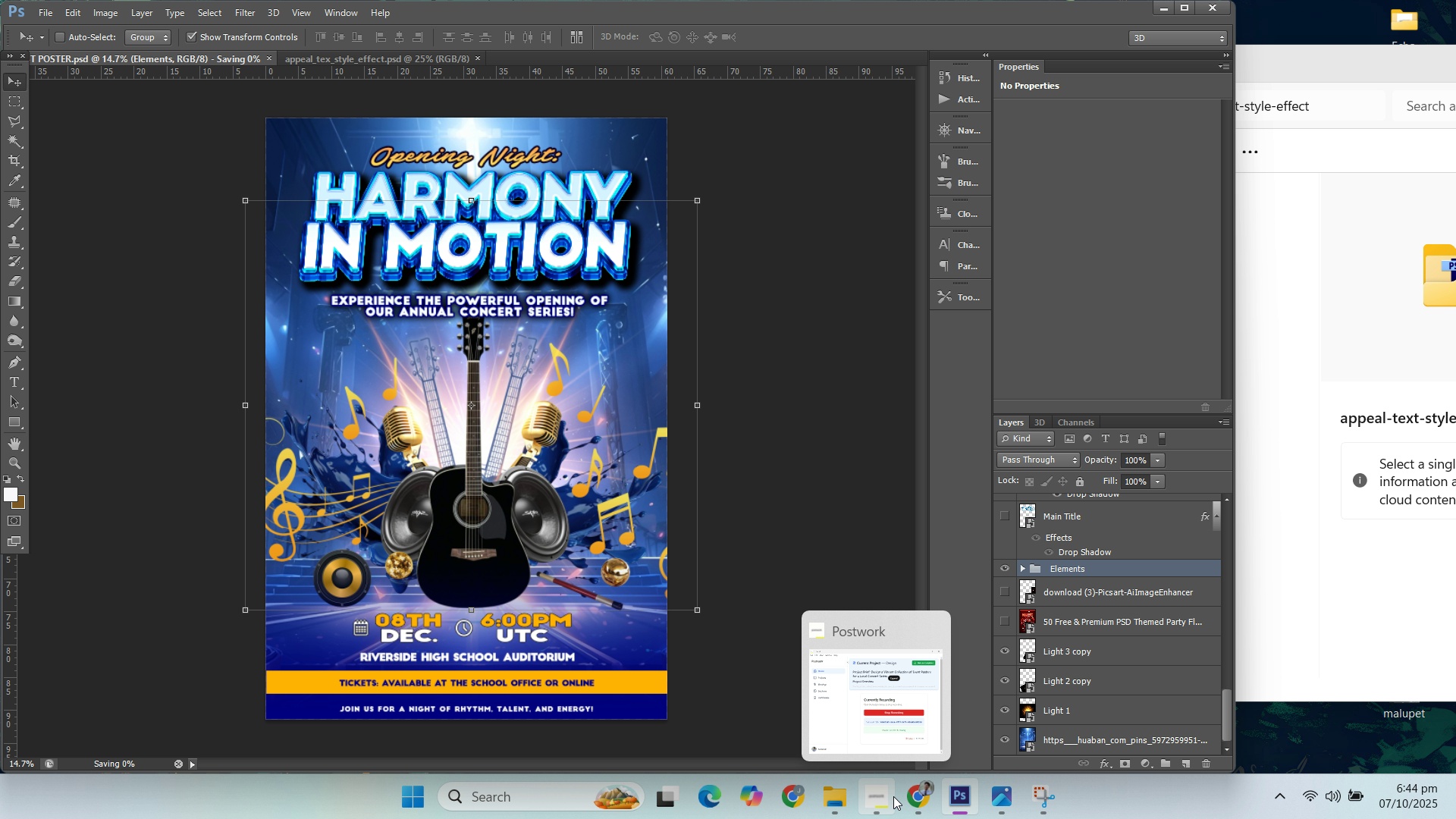 
left_click([890, 795])